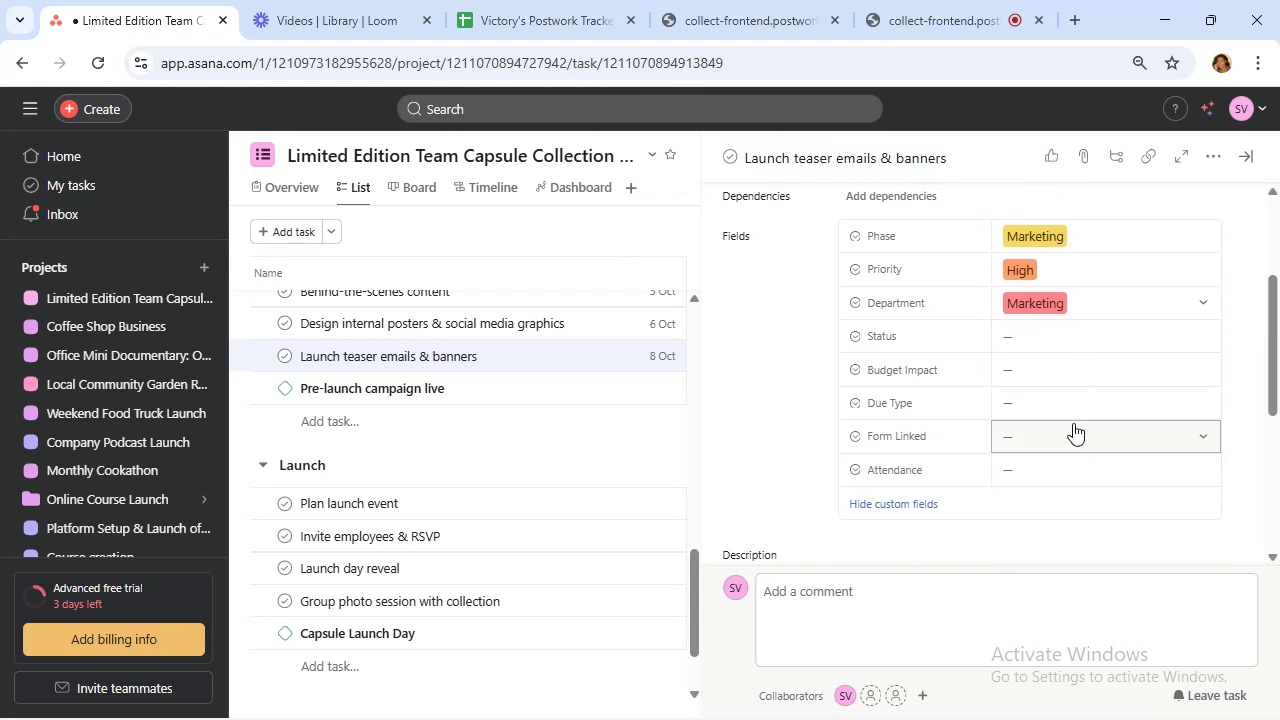 
left_click([1075, 408])
 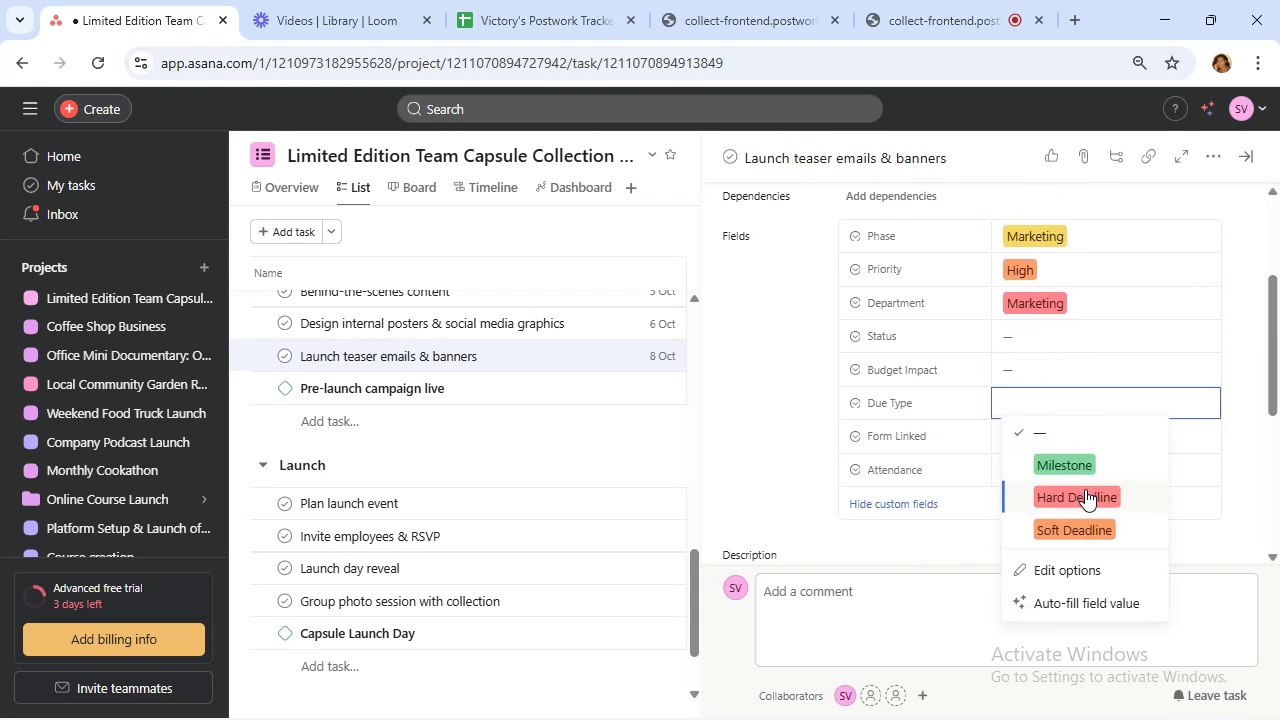 
left_click([1085, 489])
 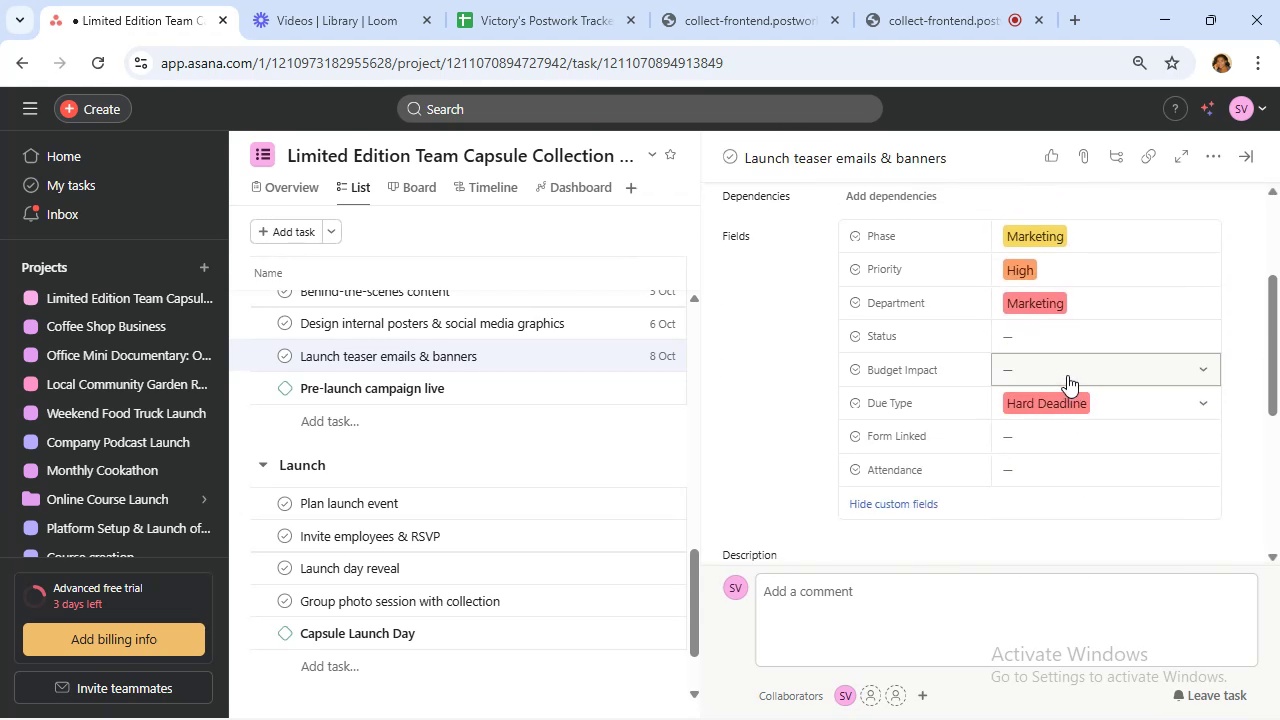 
left_click([1067, 375])
 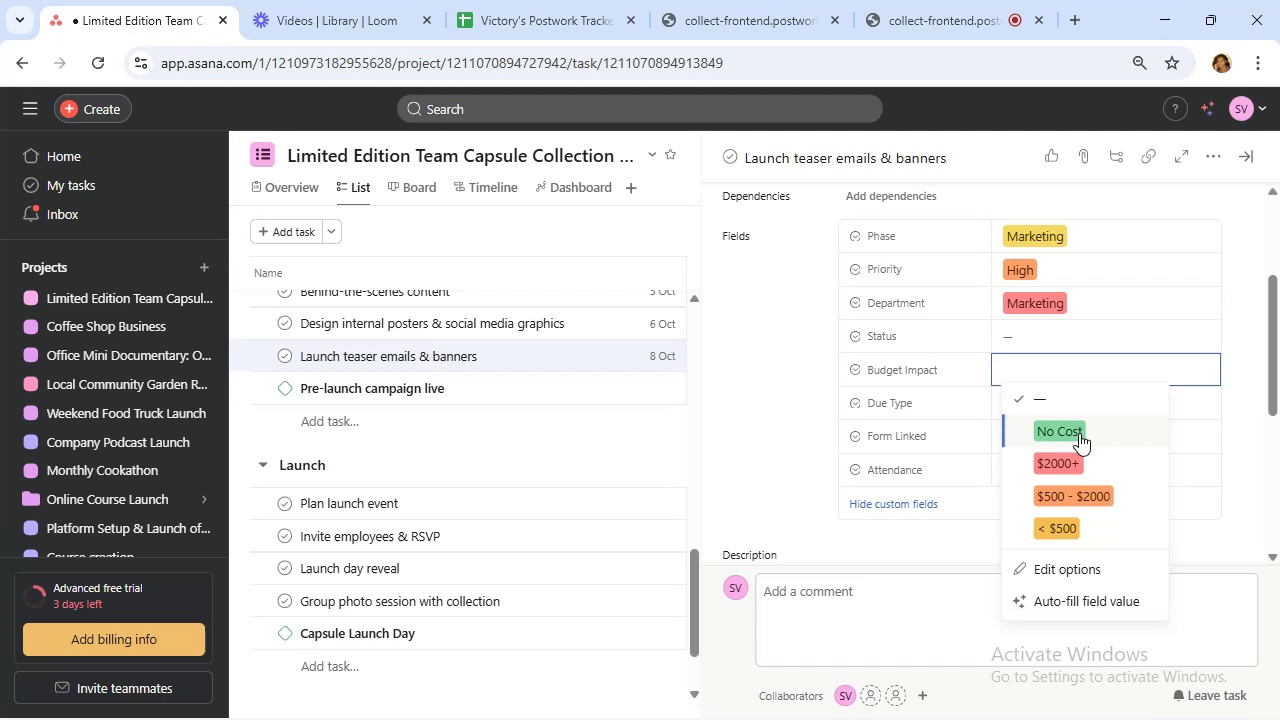 
left_click([1079, 433])
 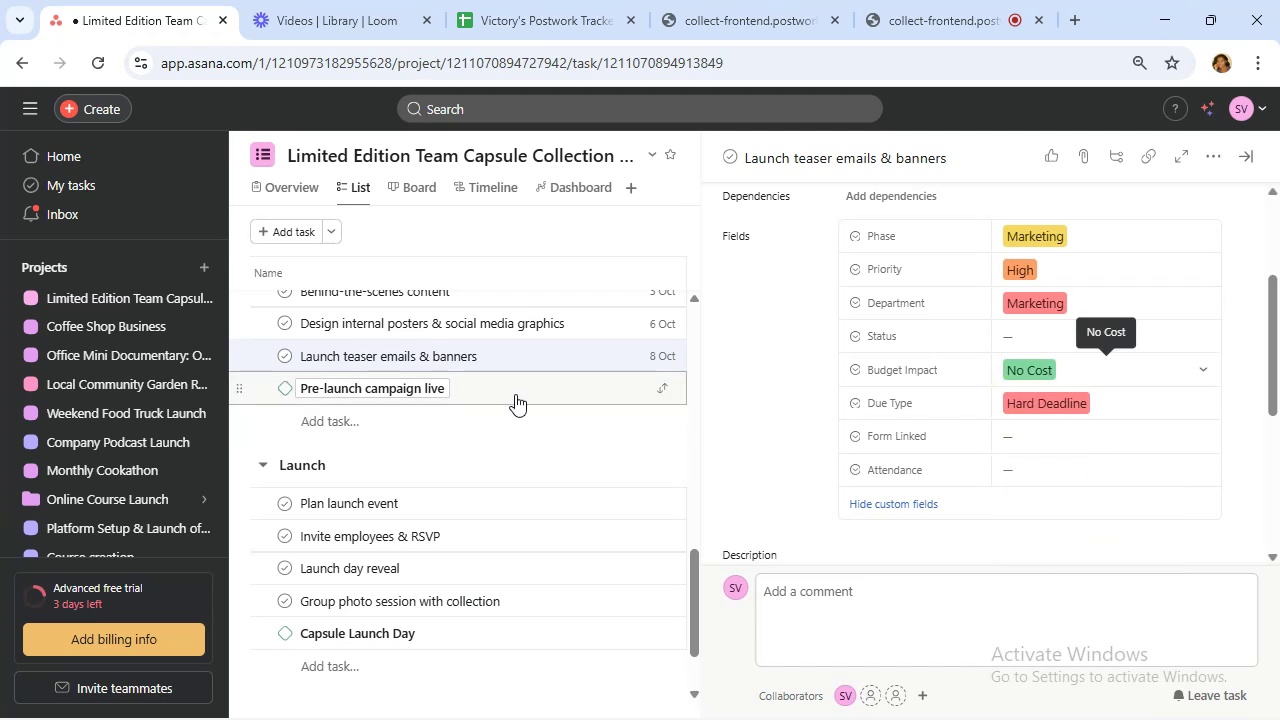 
left_click([515, 394])
 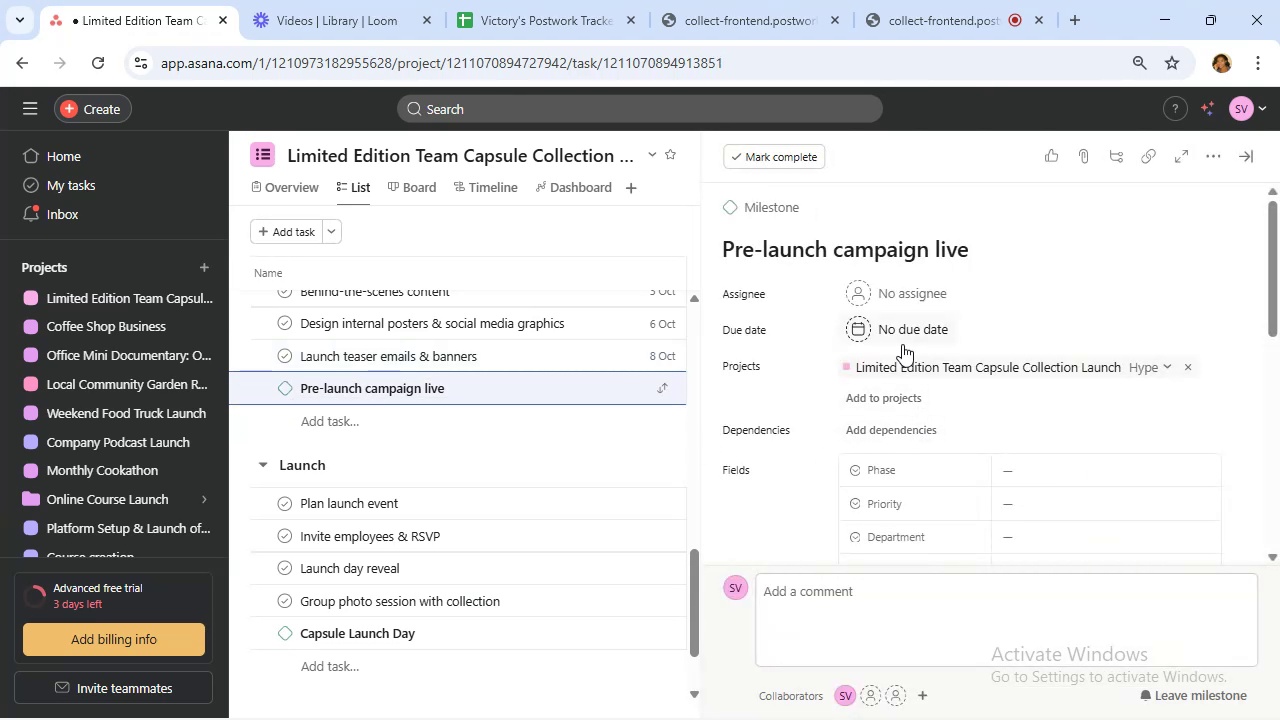 
left_click([902, 339])
 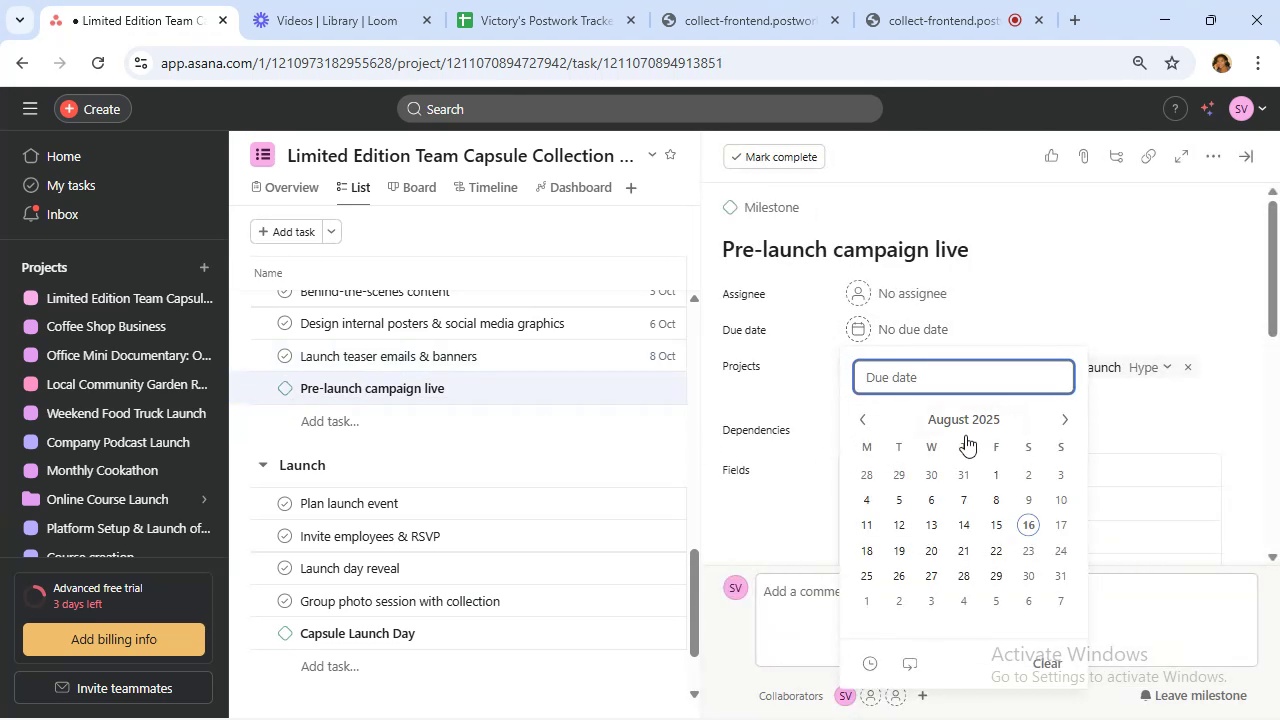 
left_click([963, 416])
 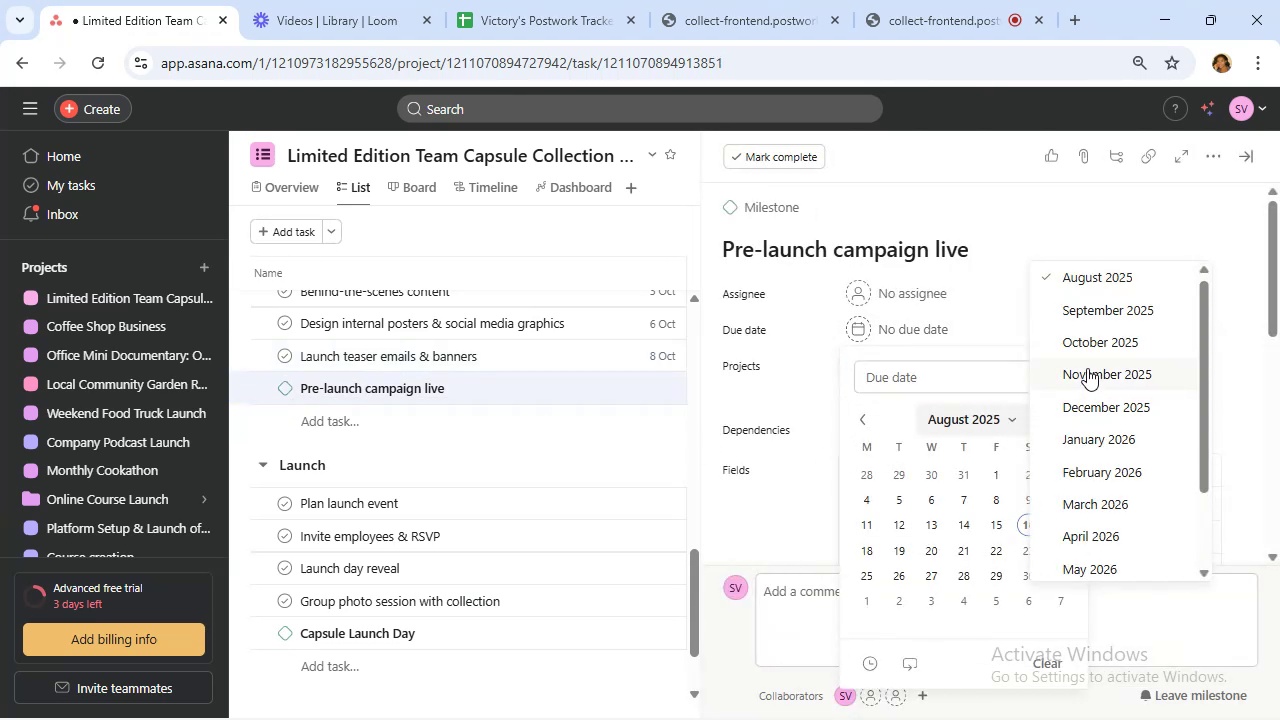 
left_click([1089, 348])
 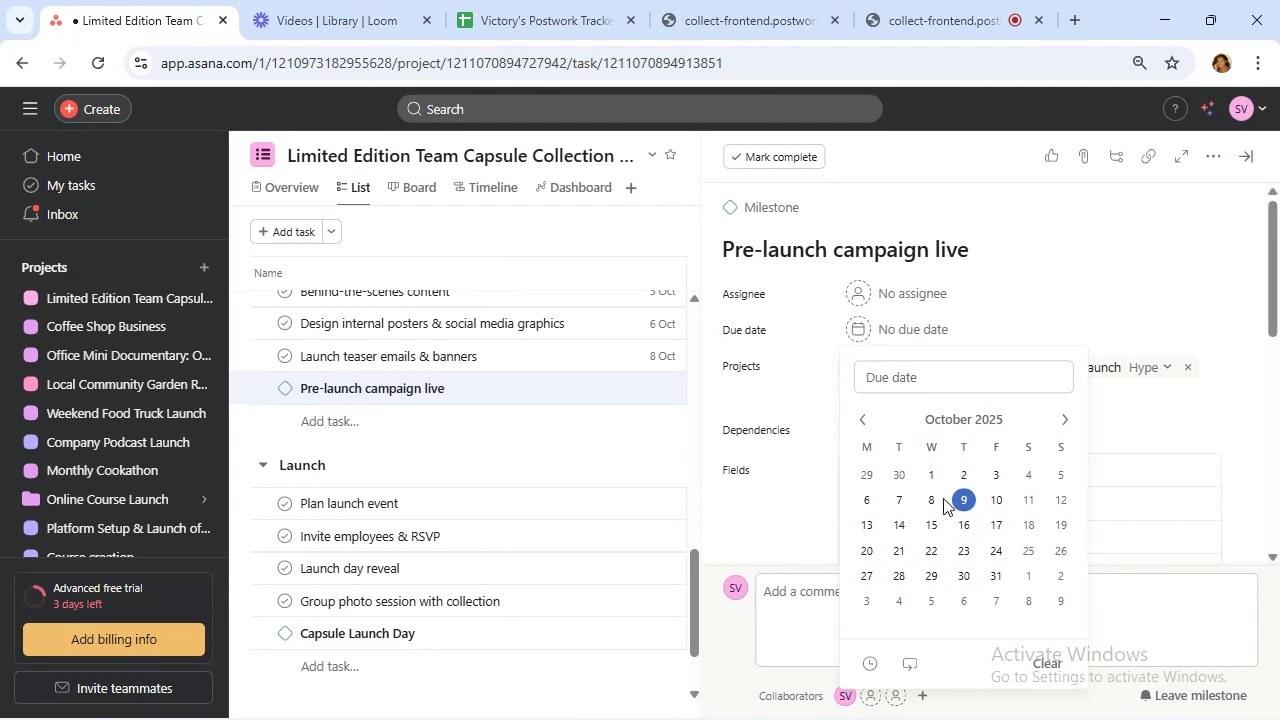 
left_click([938, 493])
 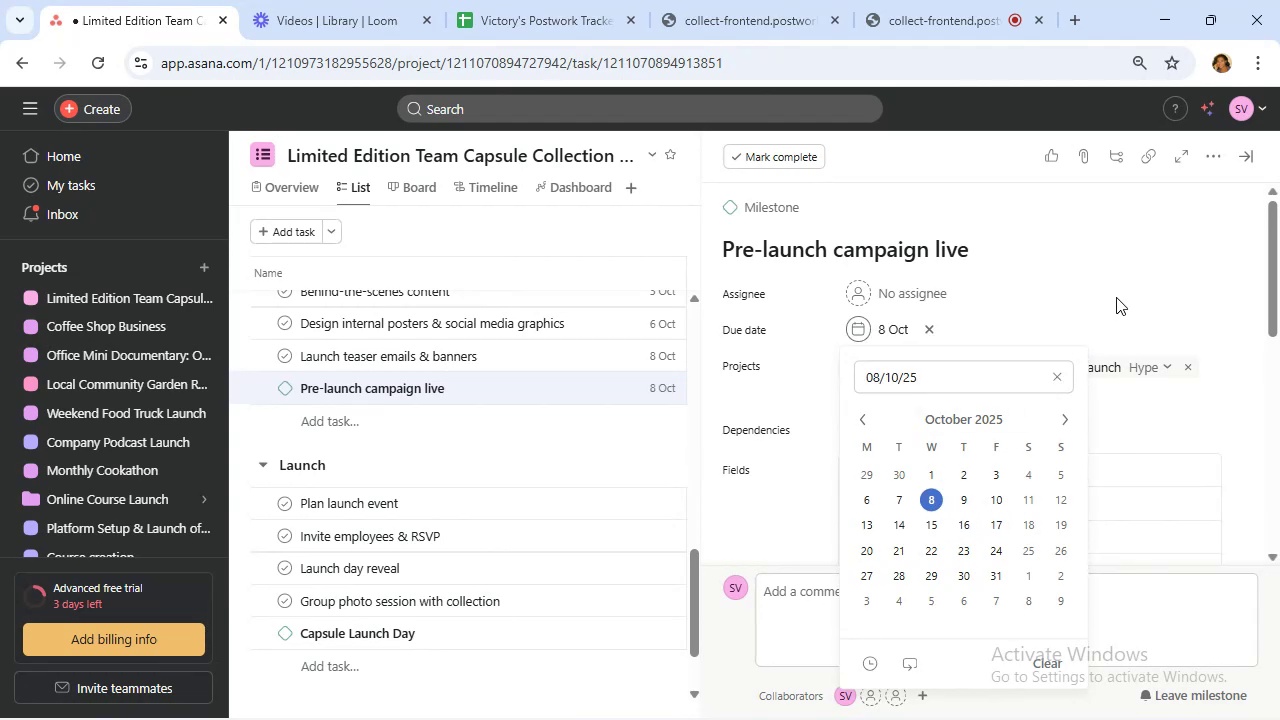 
left_click([1116, 297])
 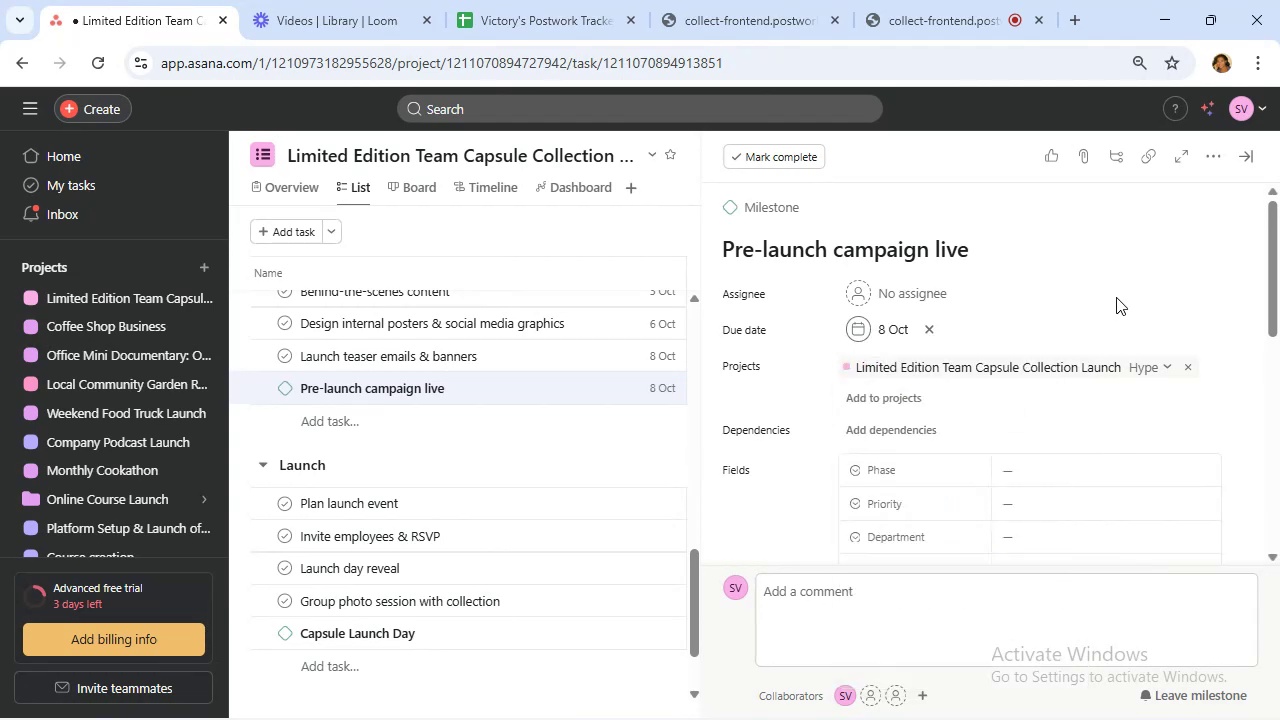 
scroll: coordinate [1116, 297], scroll_direction: down, amount: 4.0
 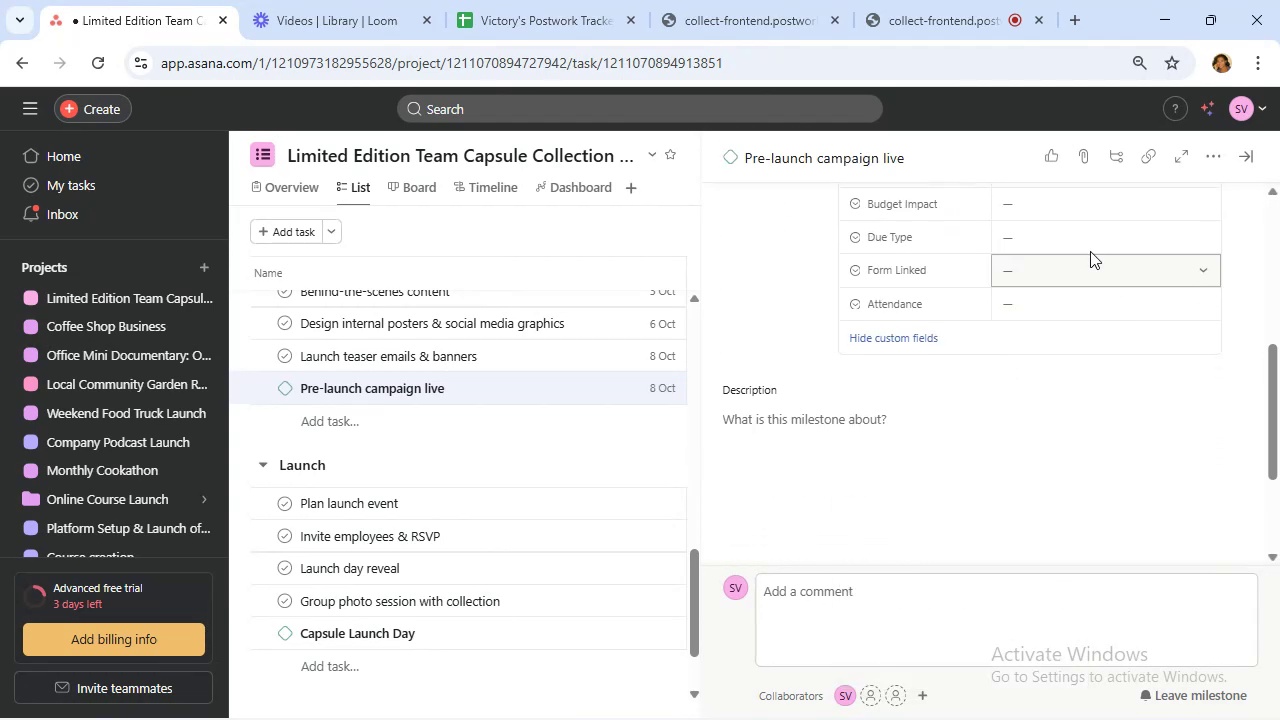 
left_click([1086, 242])
 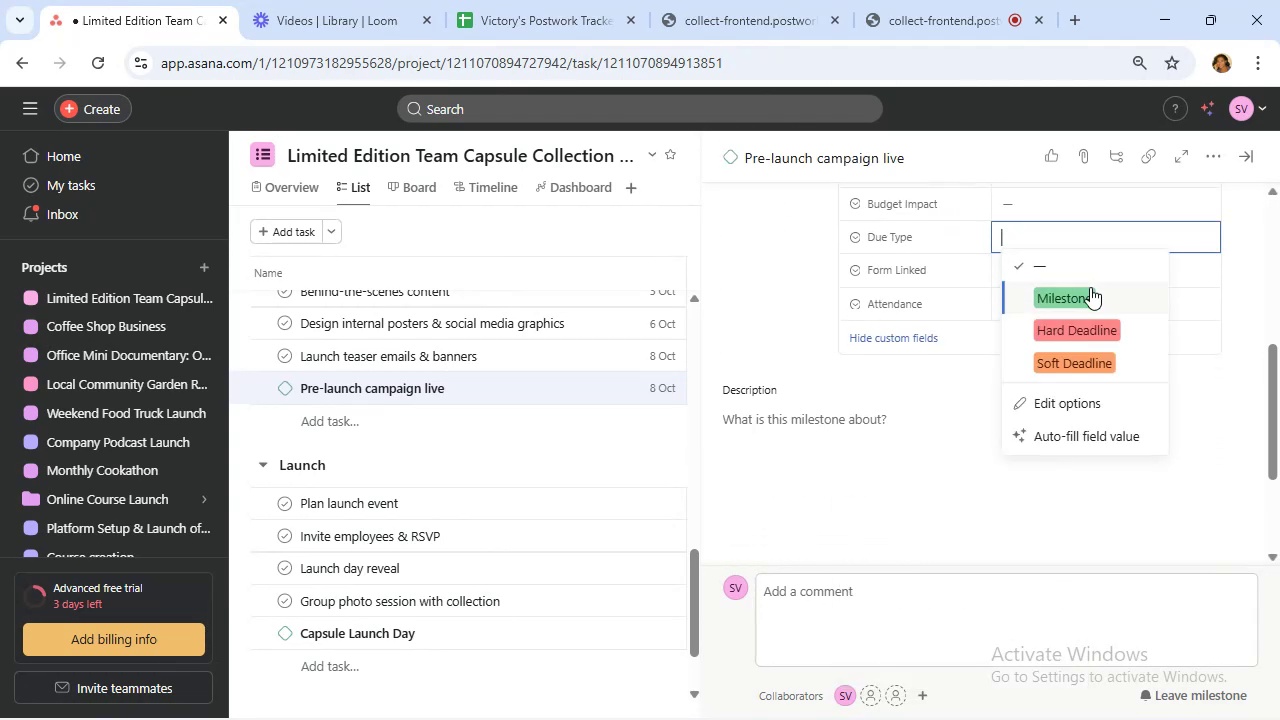 
left_click([1090, 287])
 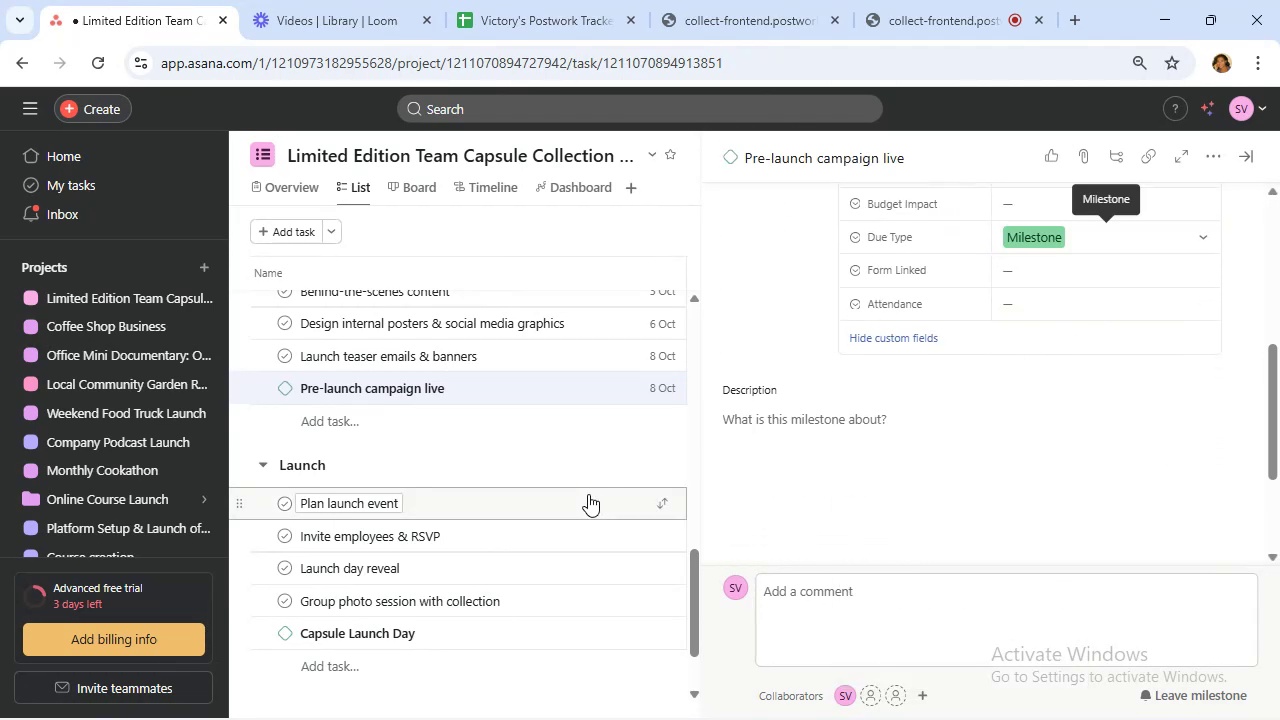 
wait(5.66)
 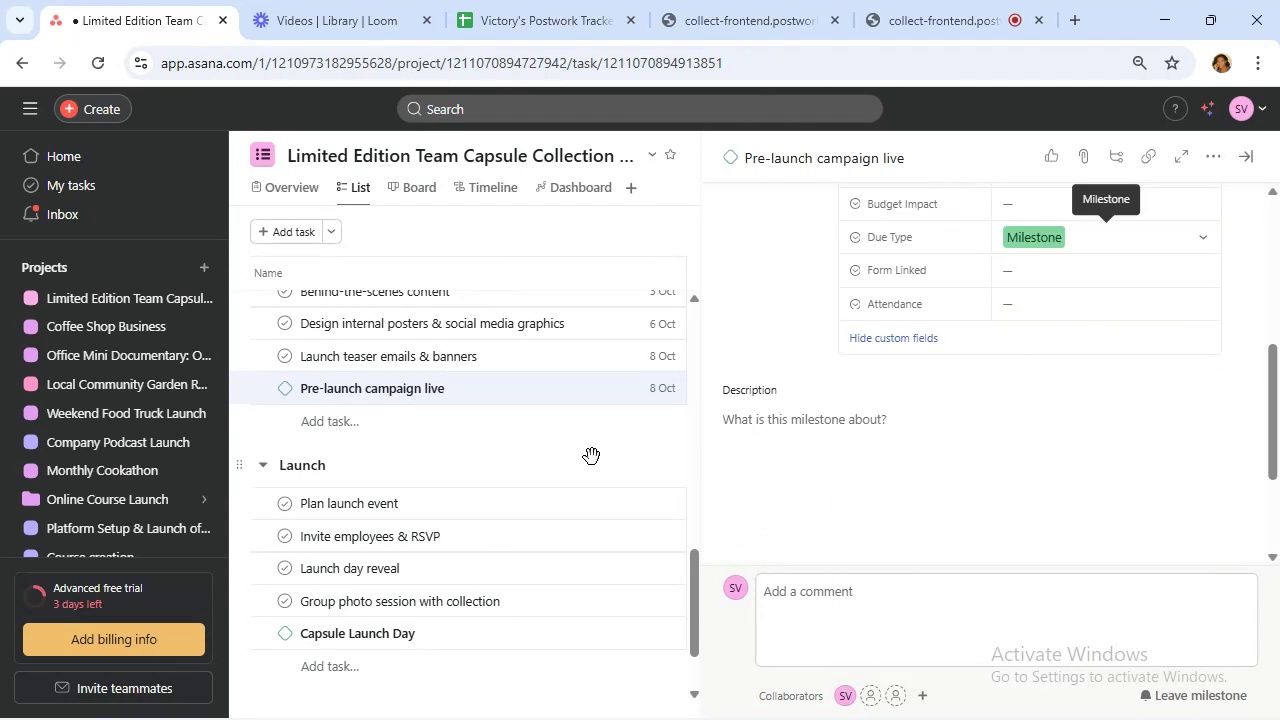 
left_click([588, 494])
 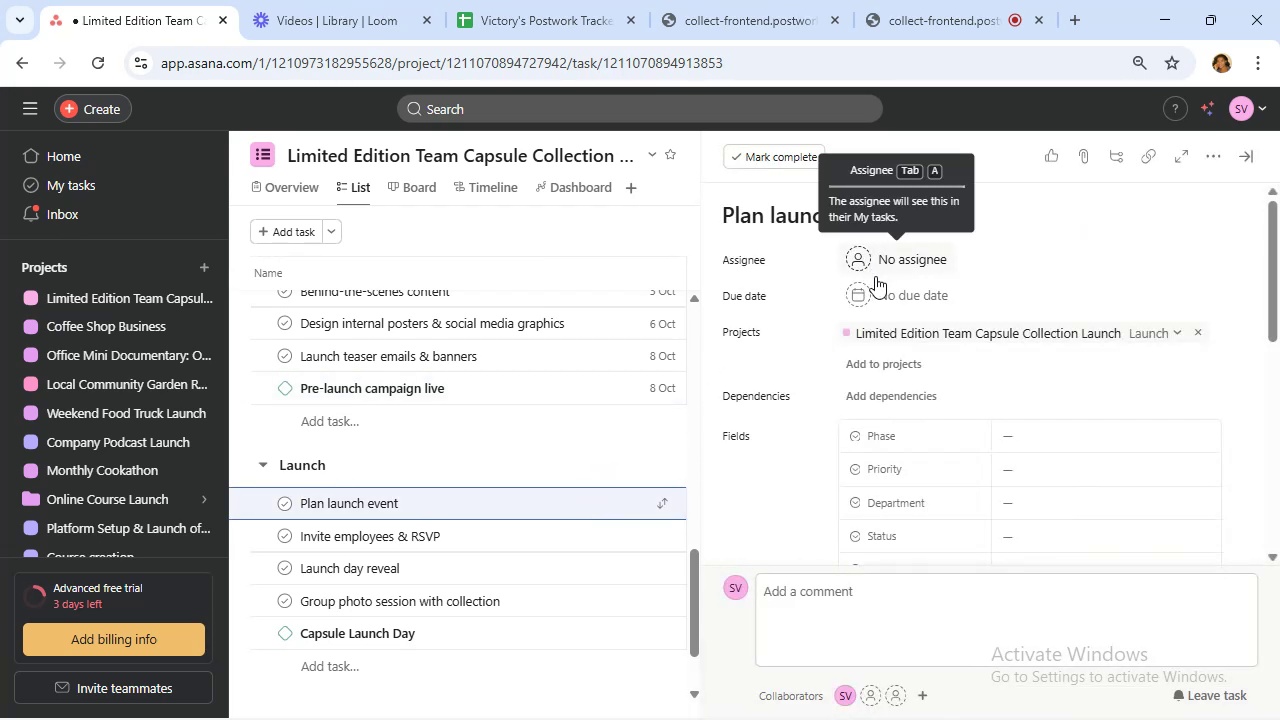 
wait(7.35)
 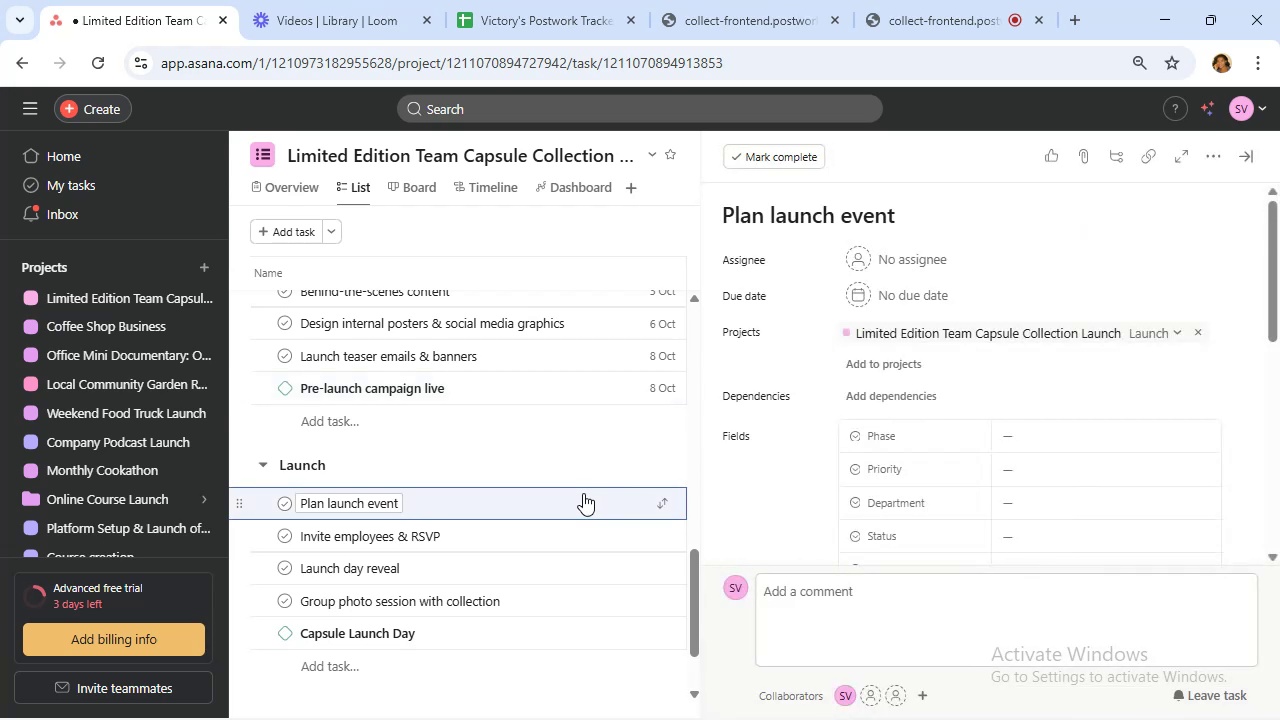 
left_click([889, 294])
 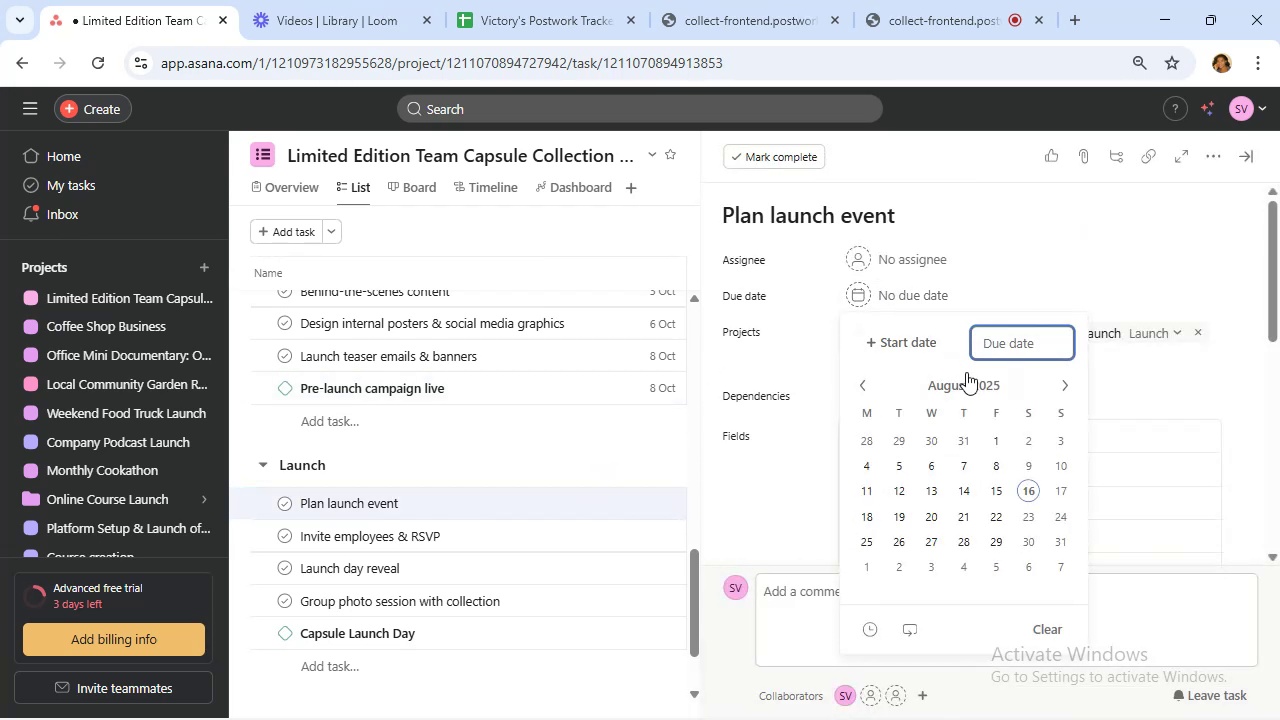 
left_click([967, 373])
 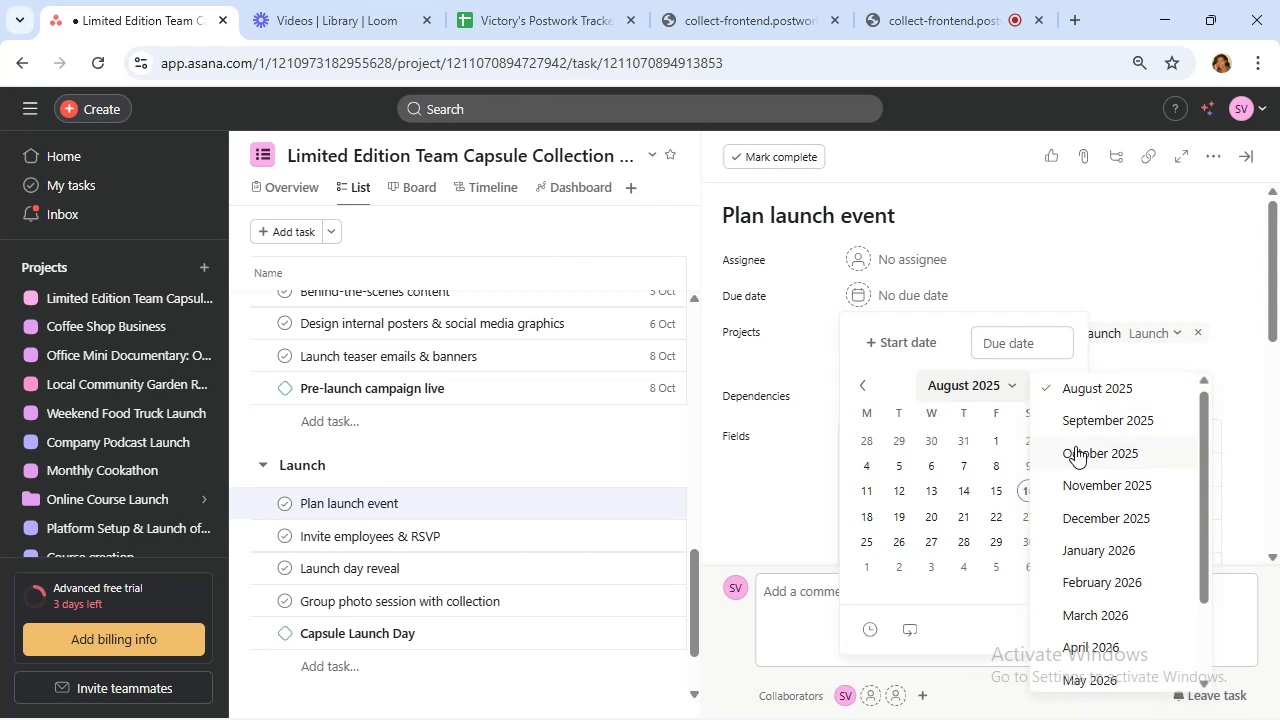 
left_click([1078, 448])
 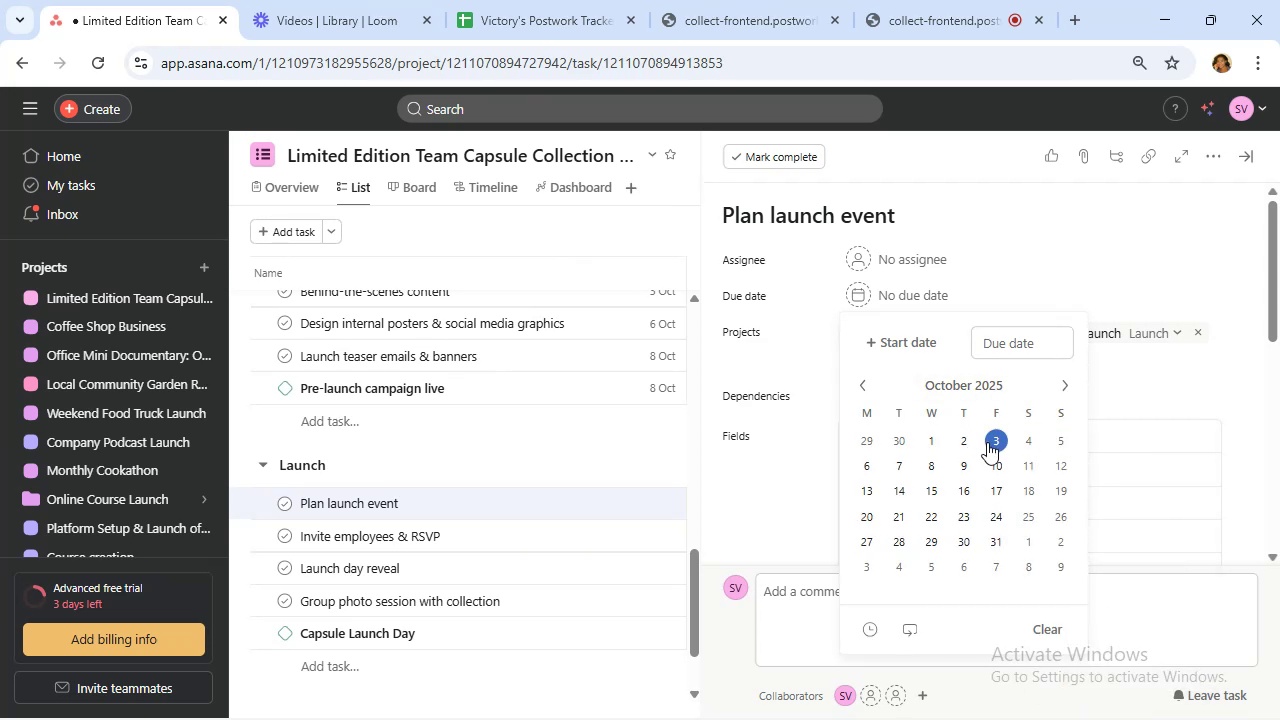 
left_click([996, 446])
 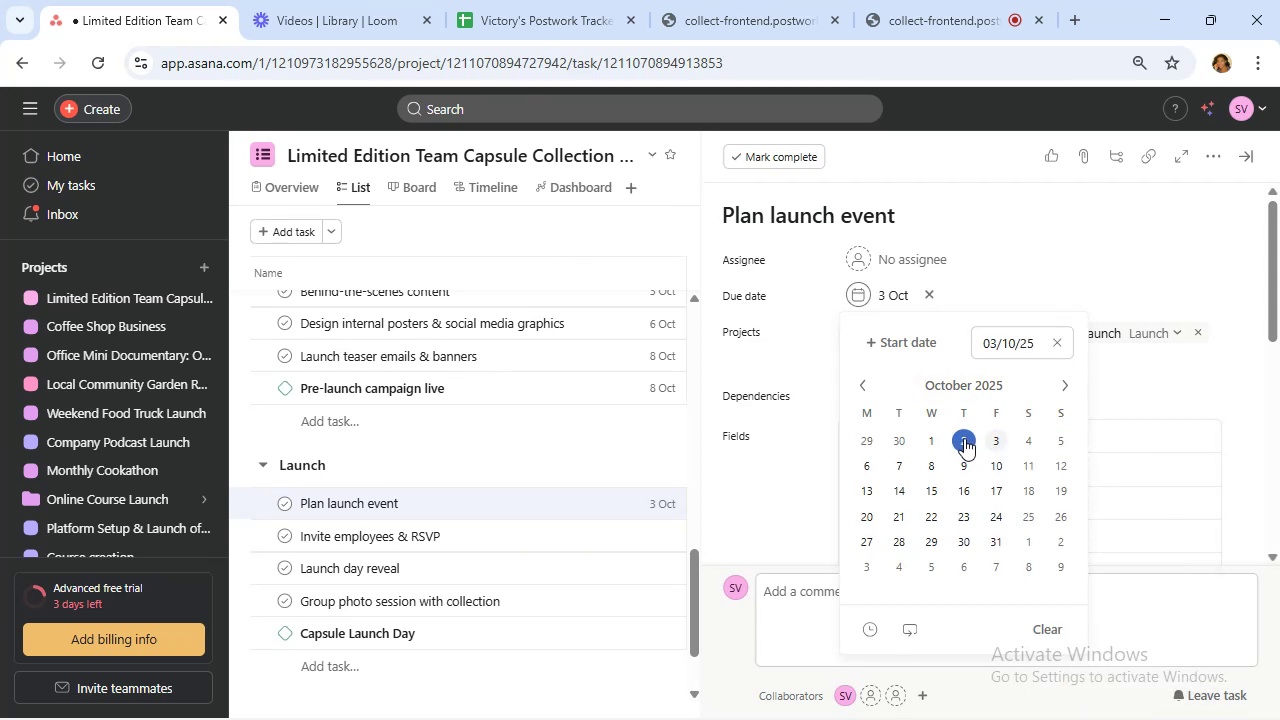 
left_click([1153, 385])
 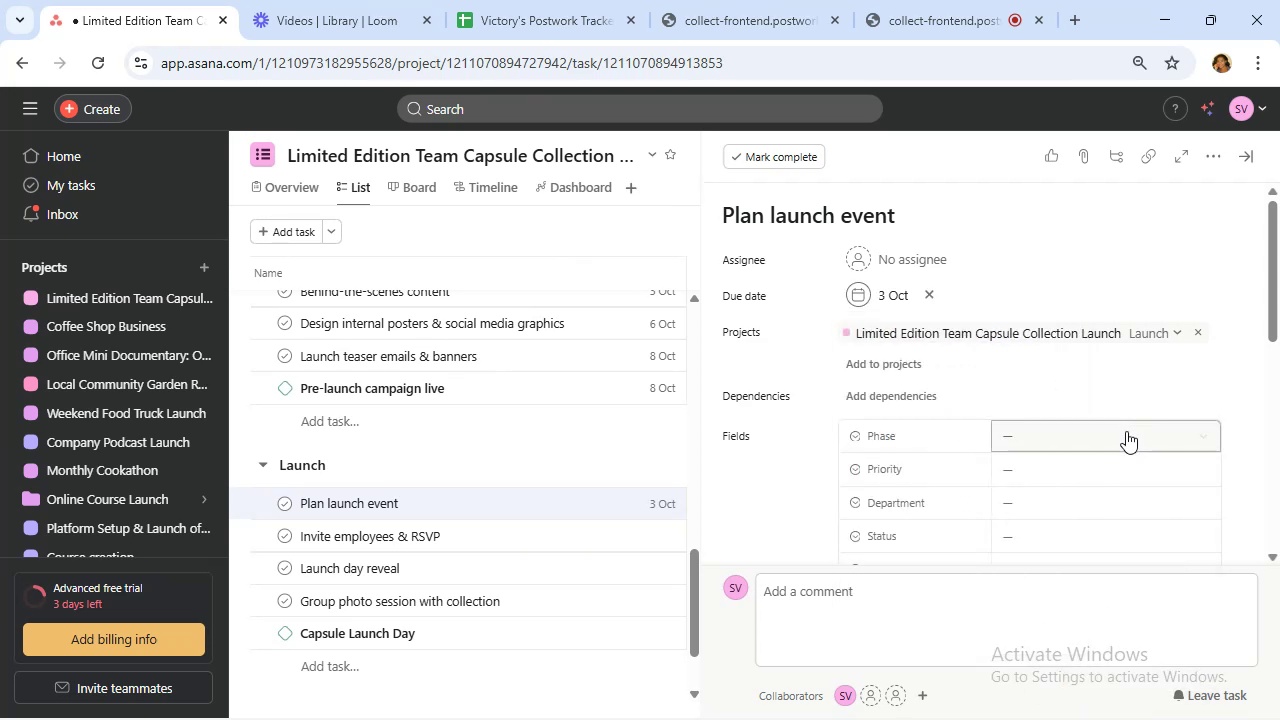 
left_click([1126, 432])
 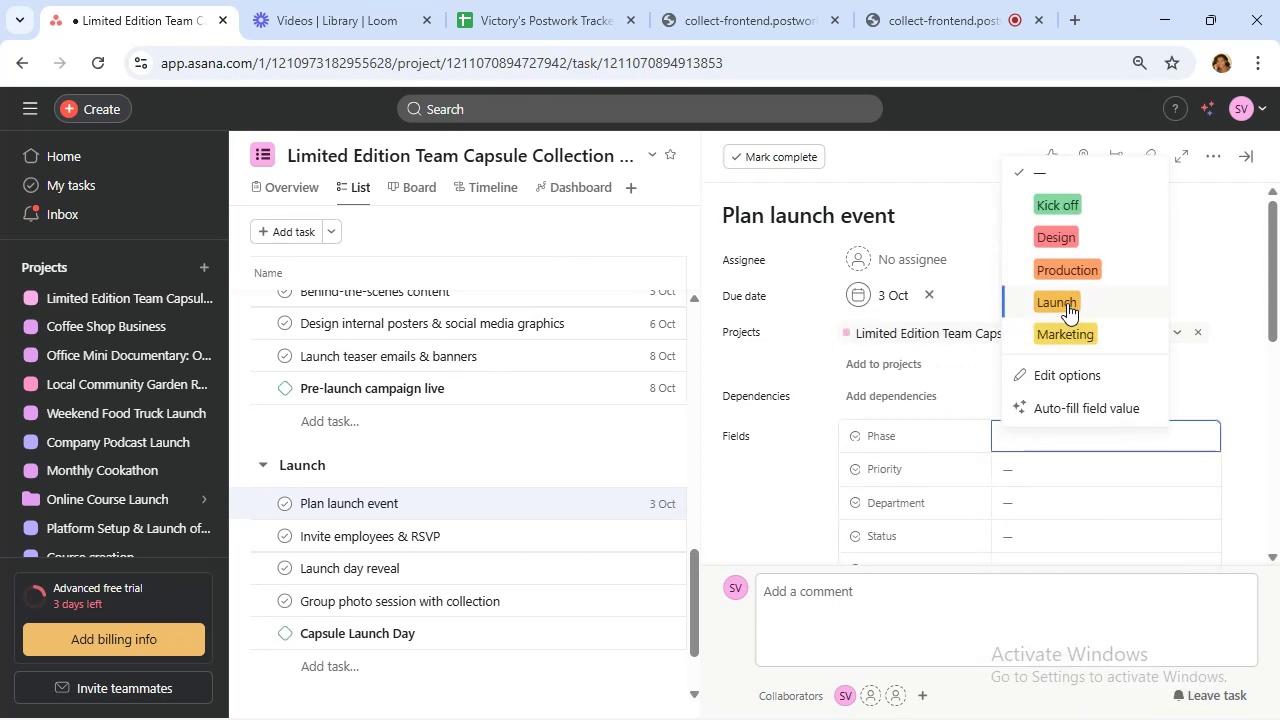 
left_click([1065, 295])
 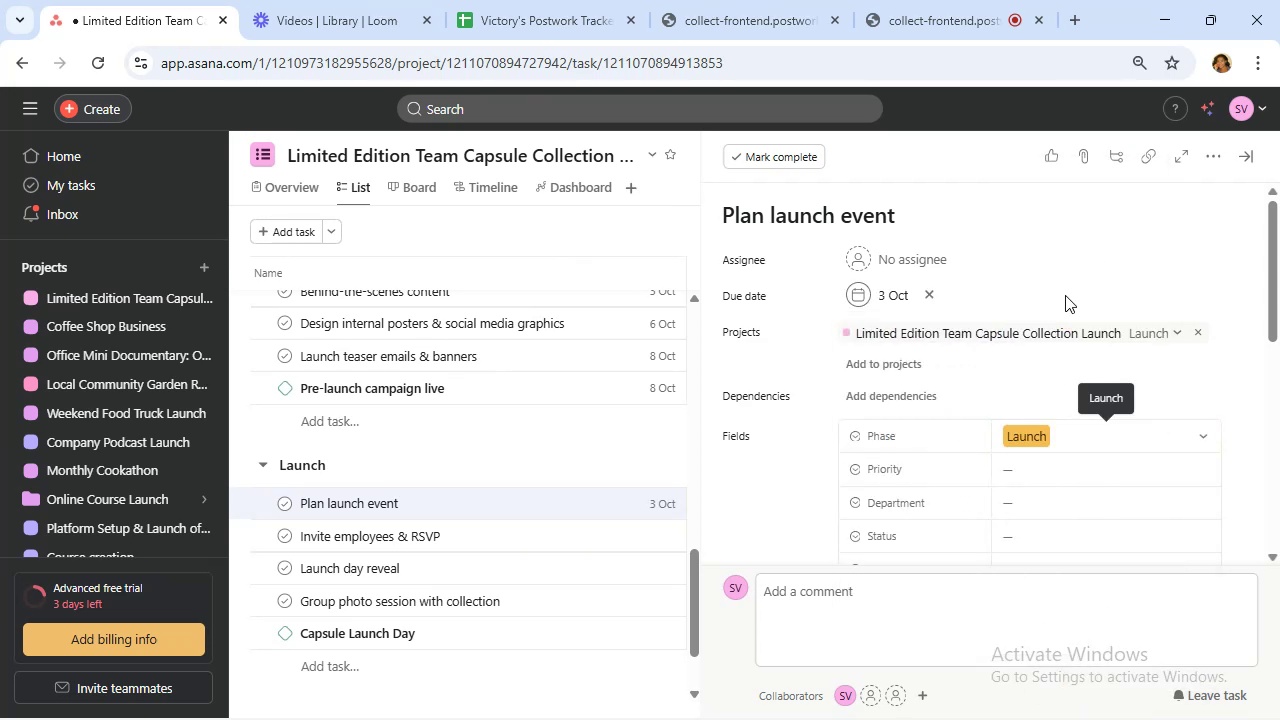 
scroll: coordinate [1065, 295], scroll_direction: down, amount: 2.0
 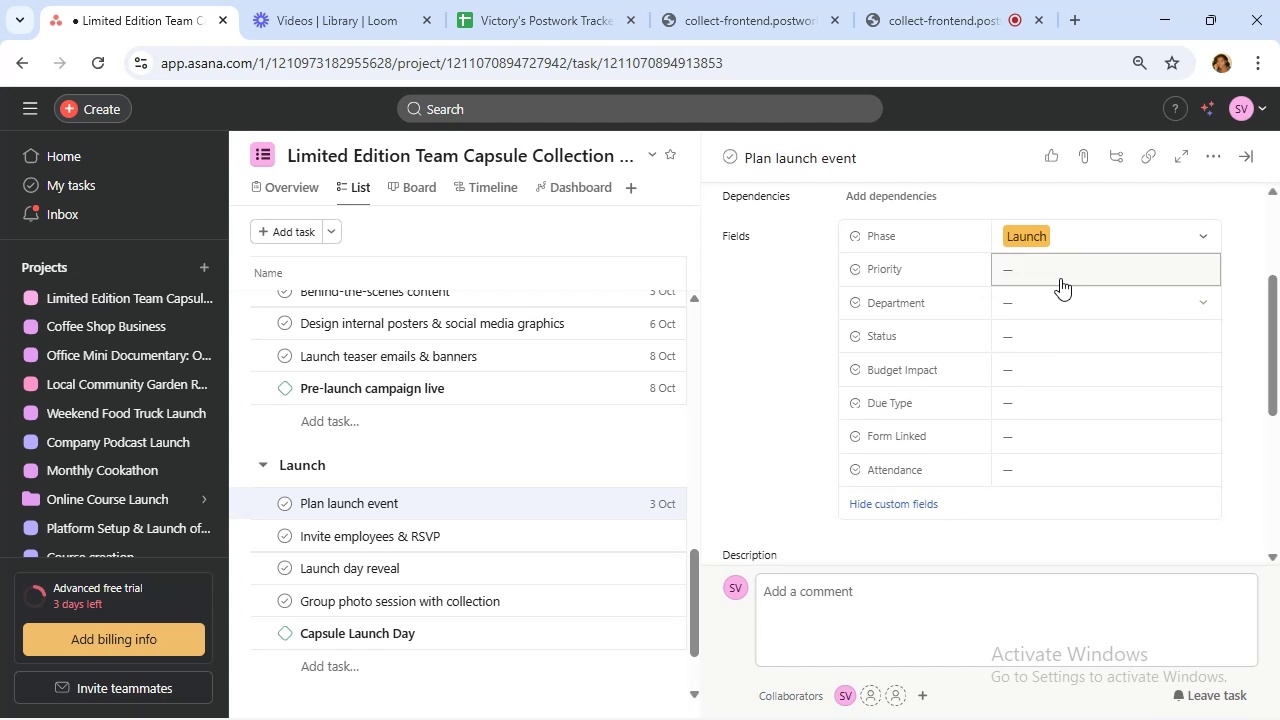 
left_click([1059, 268])
 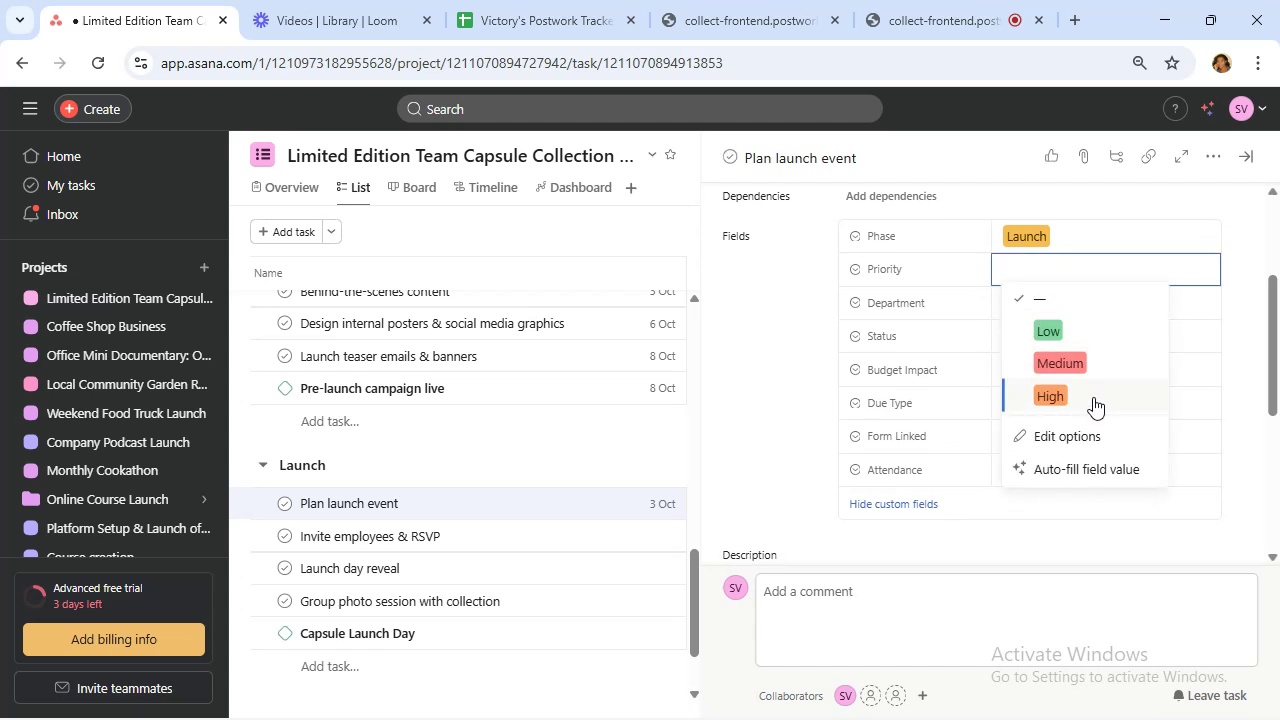 
left_click([1093, 397])
 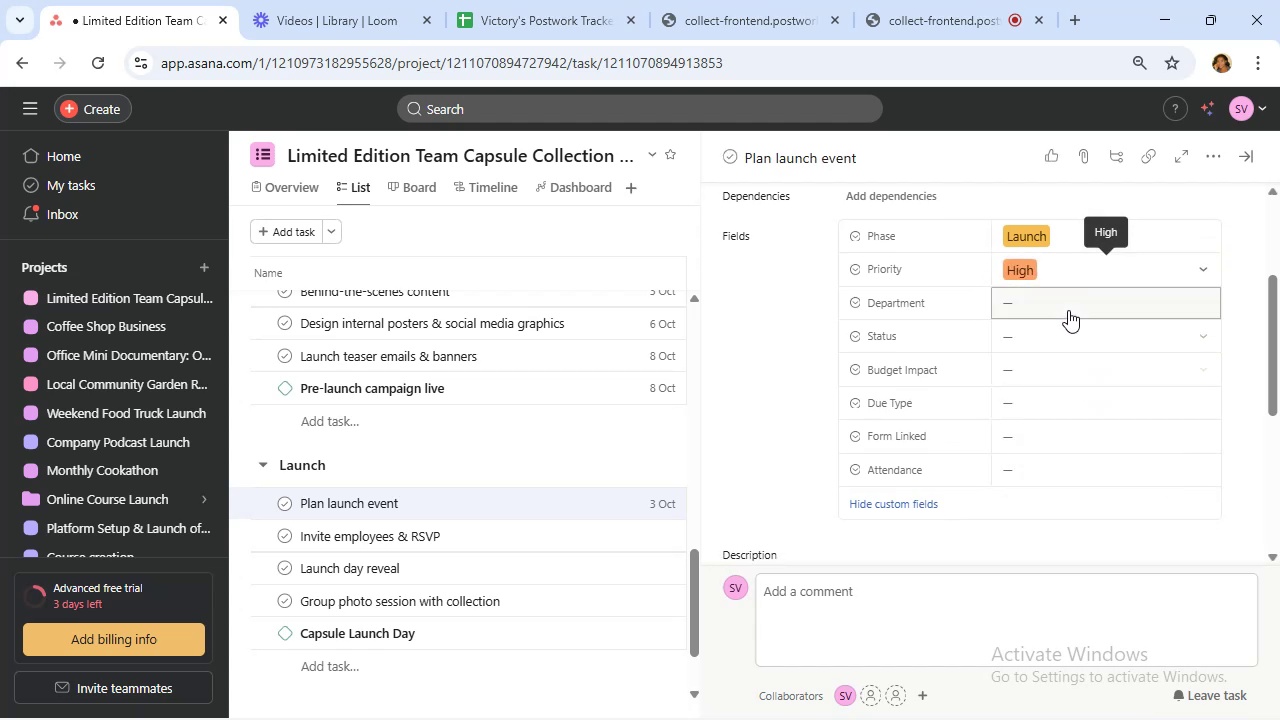 
left_click([1067, 310])
 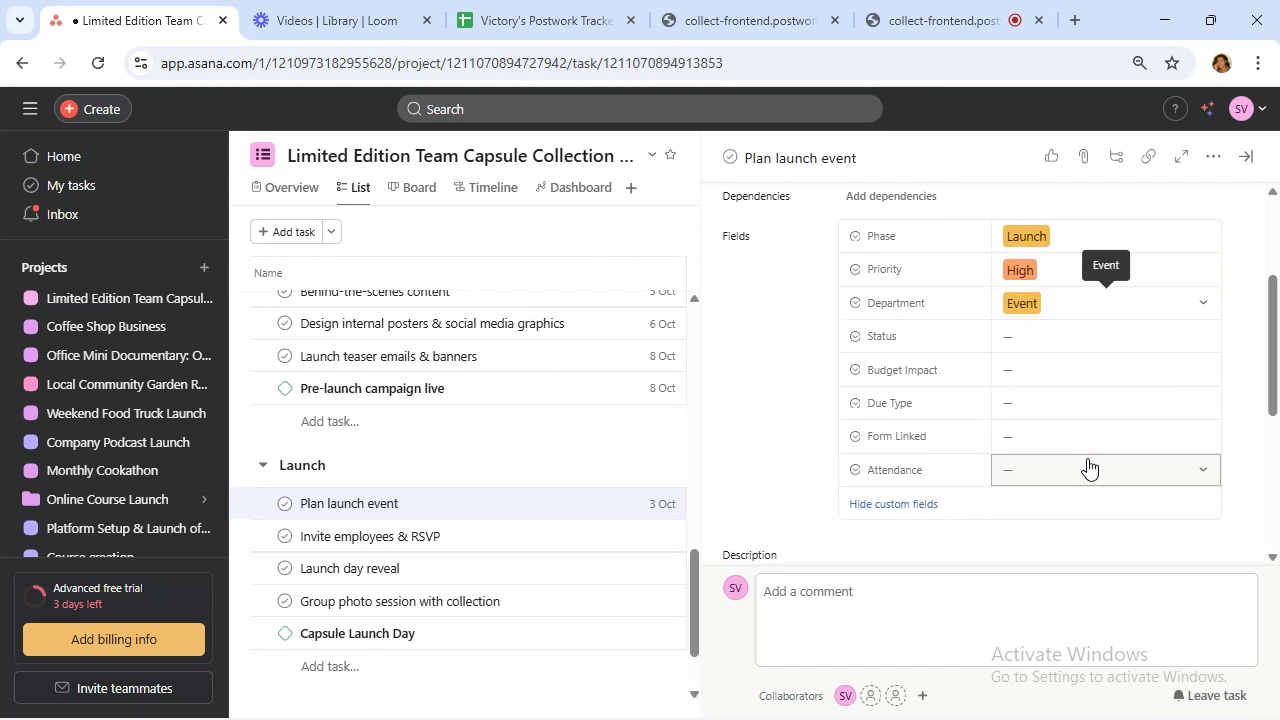 
wait(5.08)
 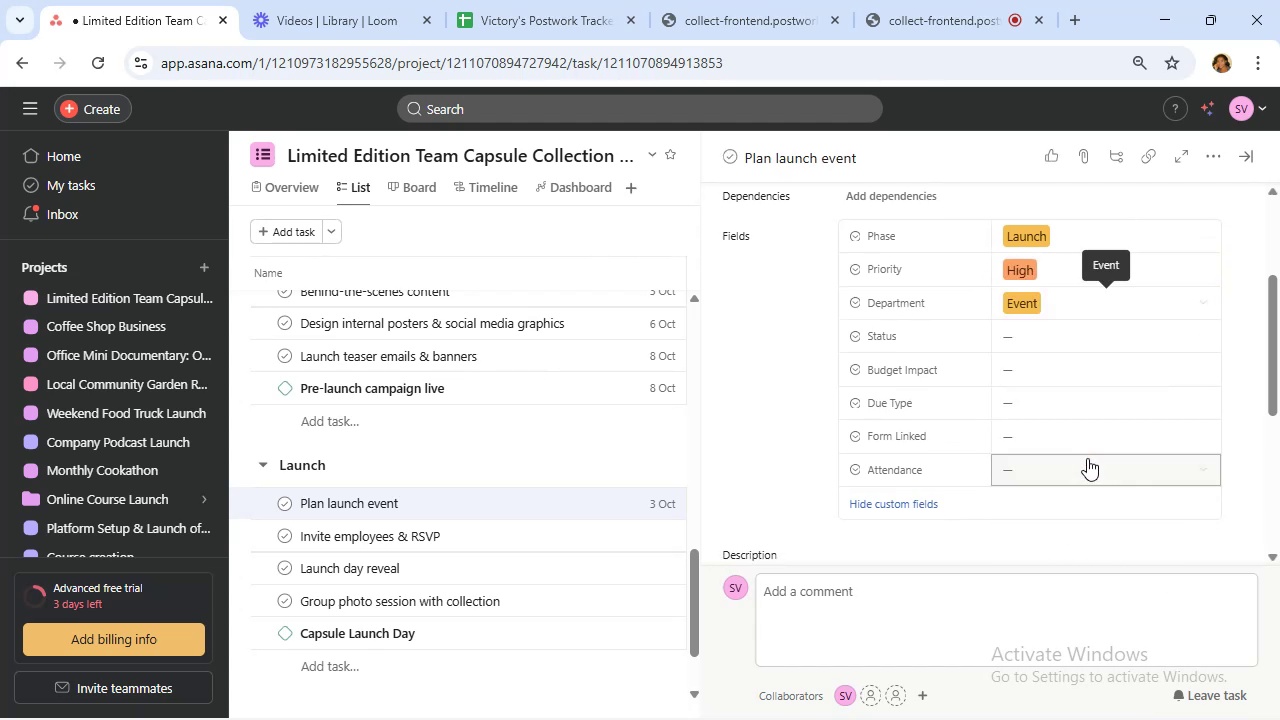 
left_click([1044, 379])
 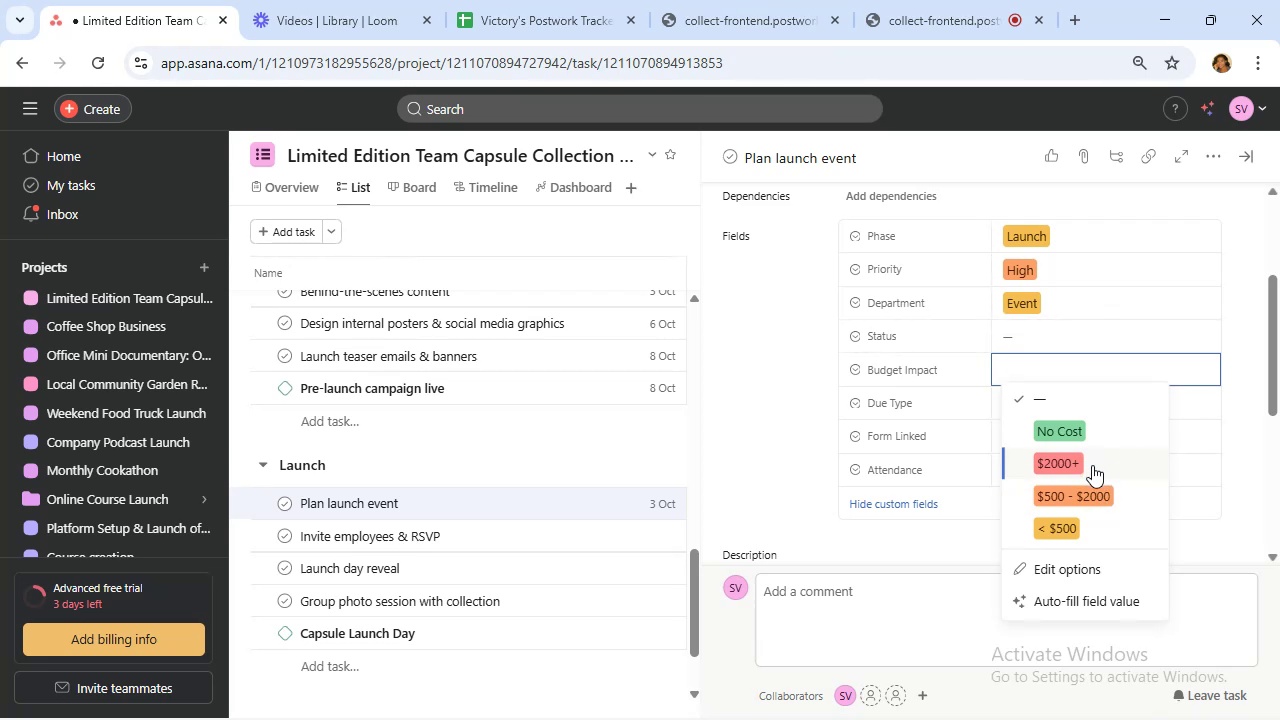 
wait(5.39)
 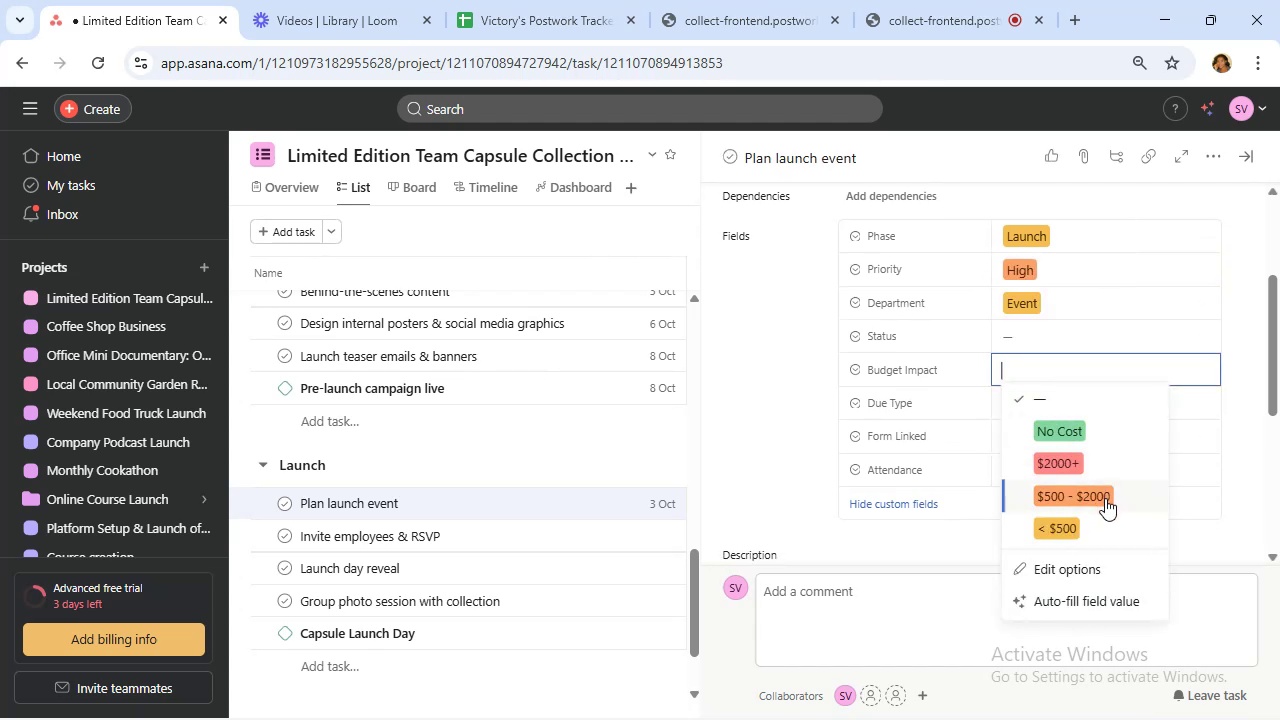 
left_click([1095, 487])
 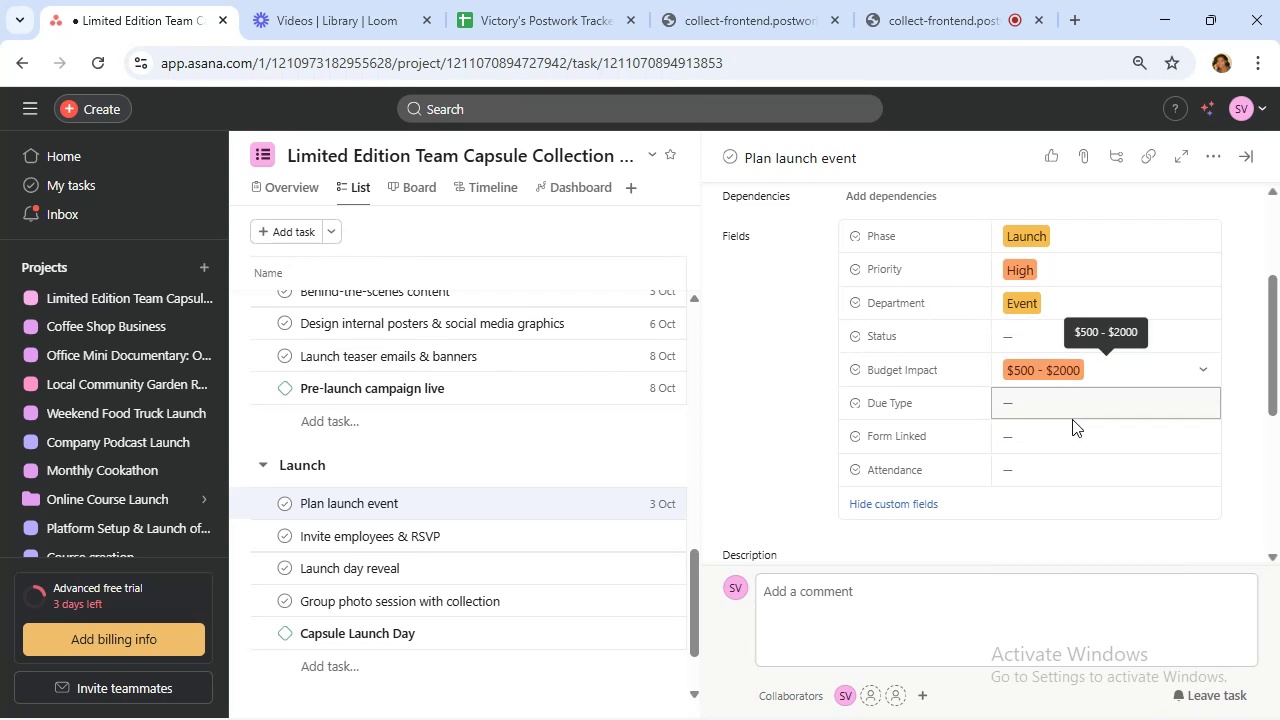 
left_click([1072, 419])
 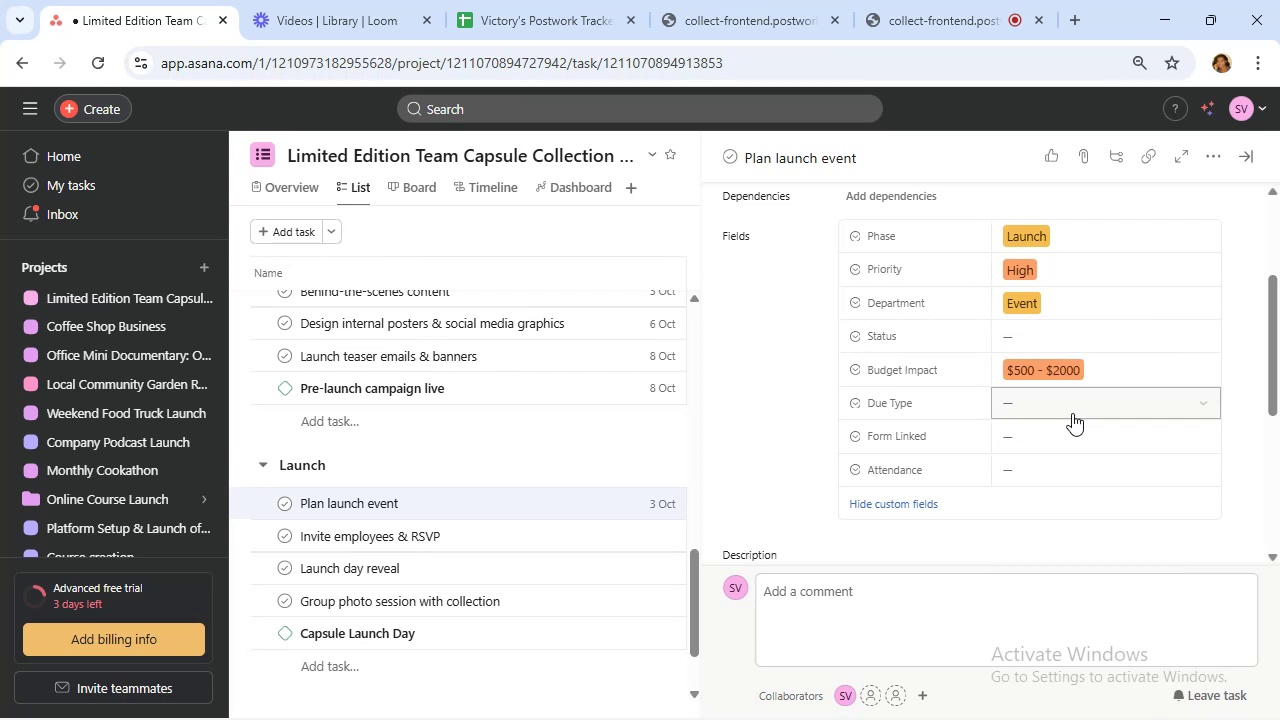 
left_click([1072, 413])
 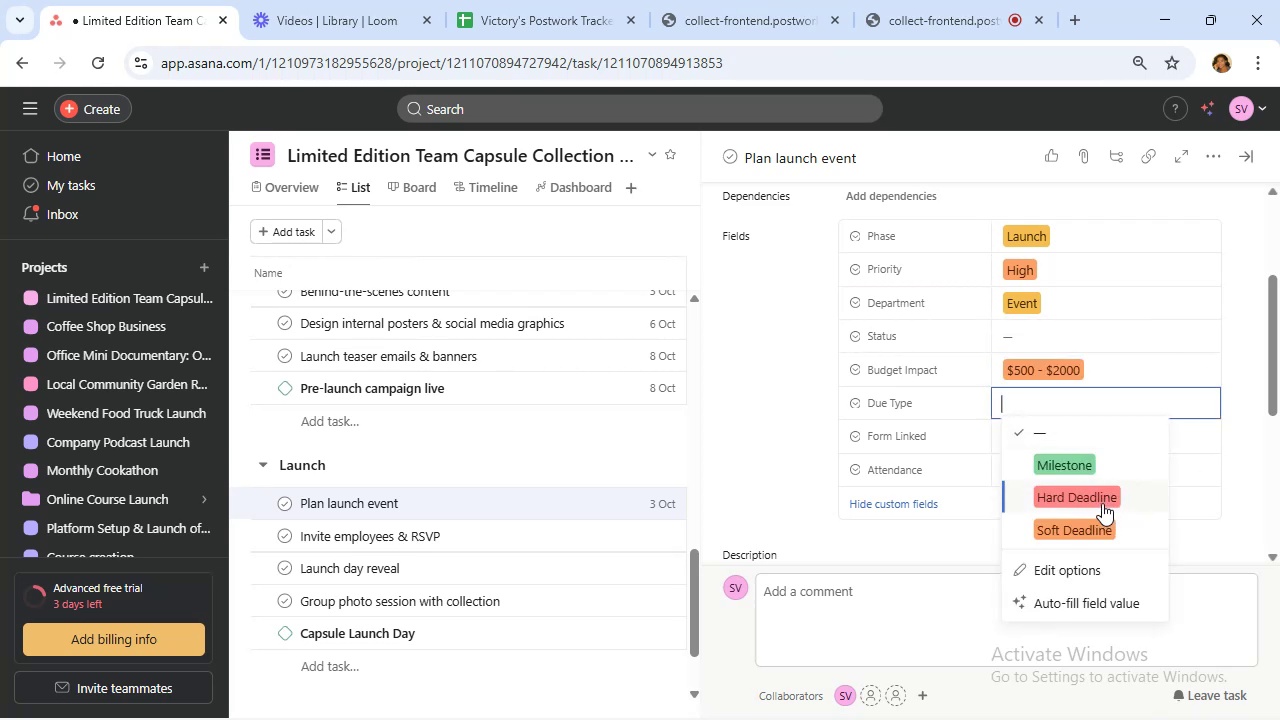 
left_click([1099, 495])
 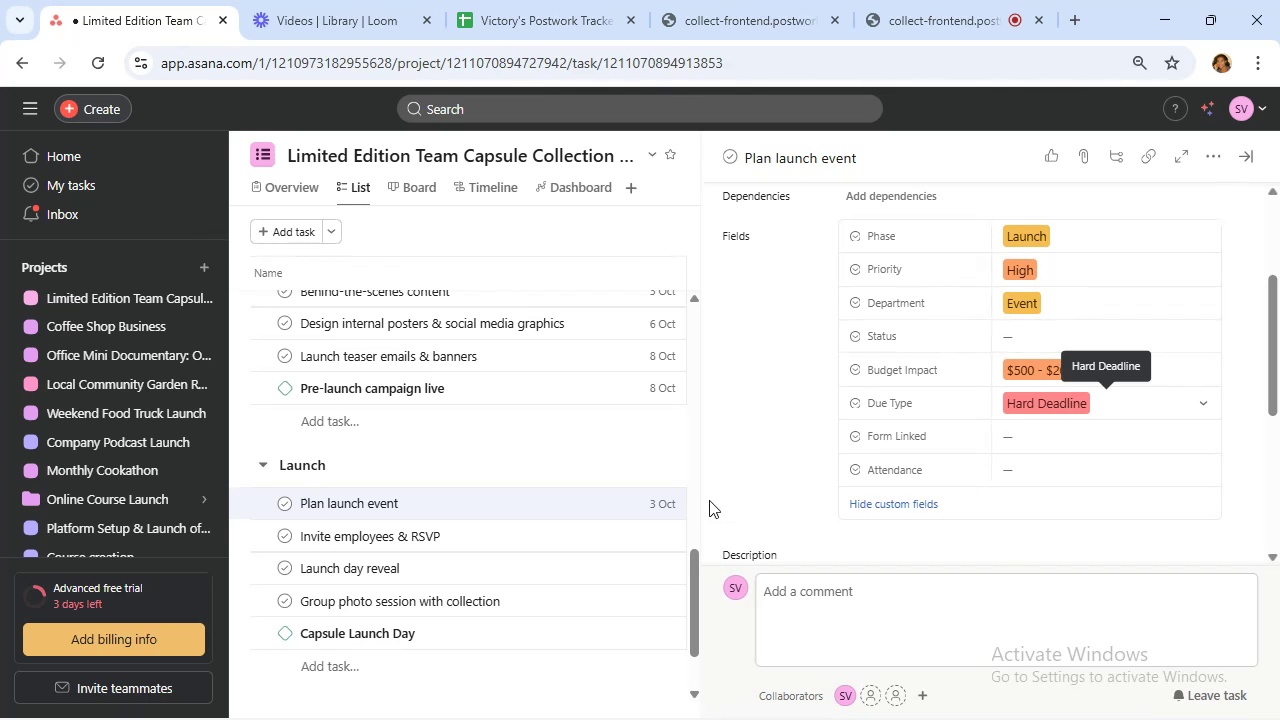 
left_click([589, 540])
 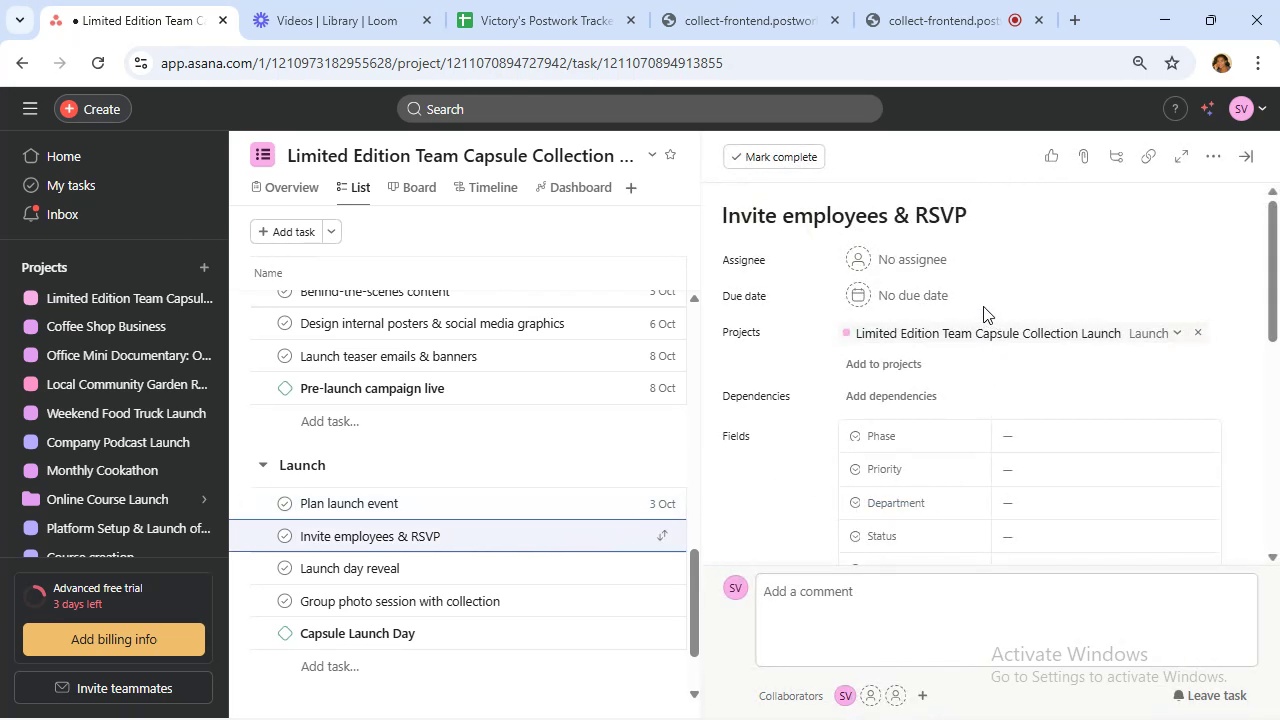 
left_click([933, 297])
 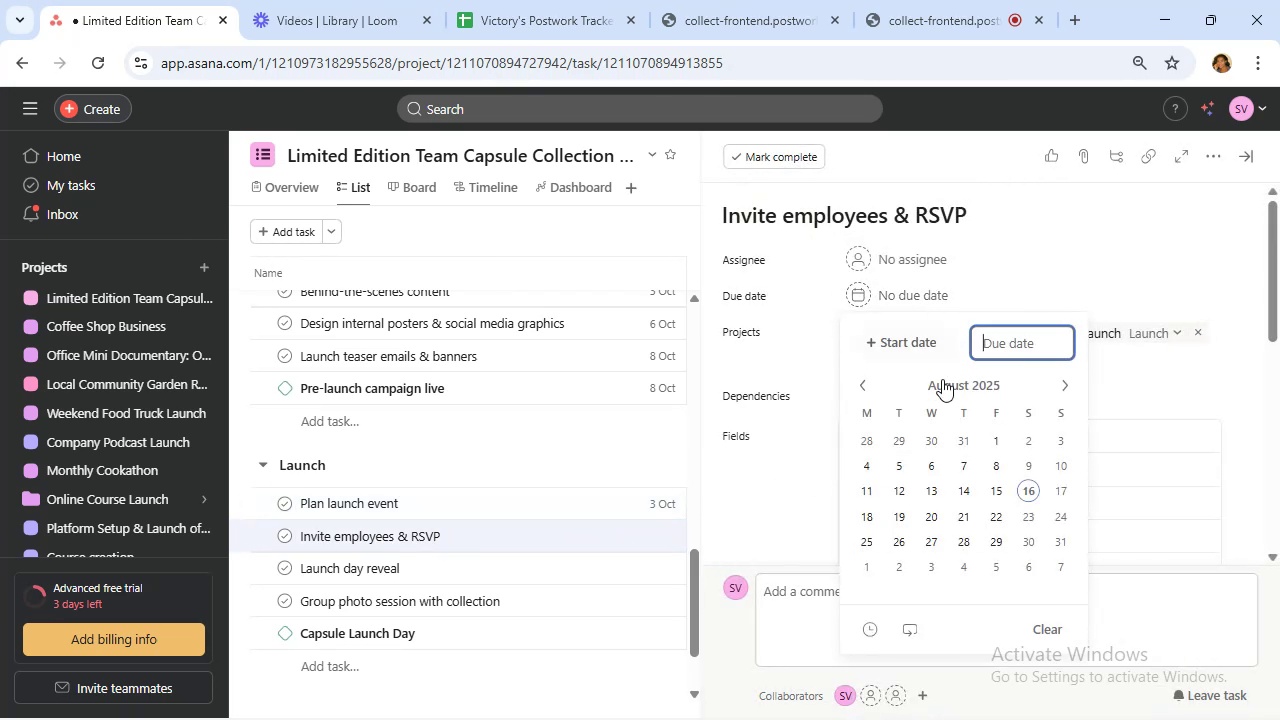 
left_click([952, 401])
 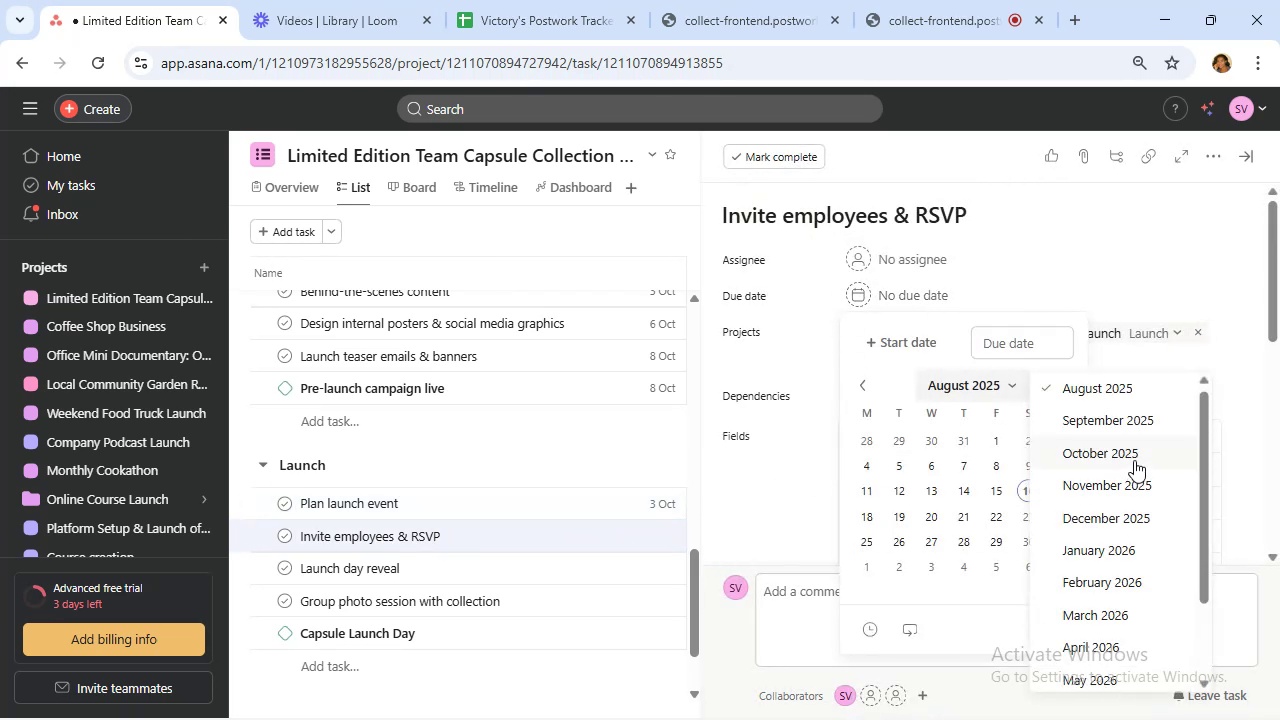 
left_click([1134, 460])
 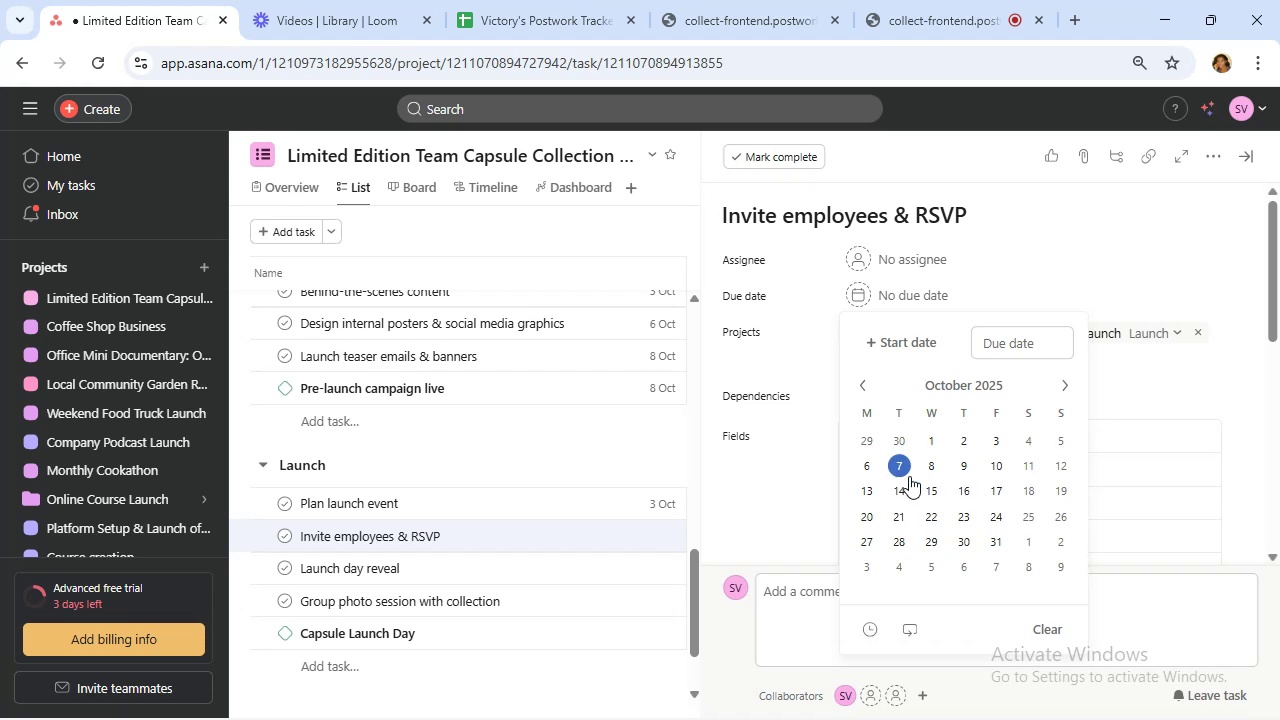 
left_click([863, 465])
 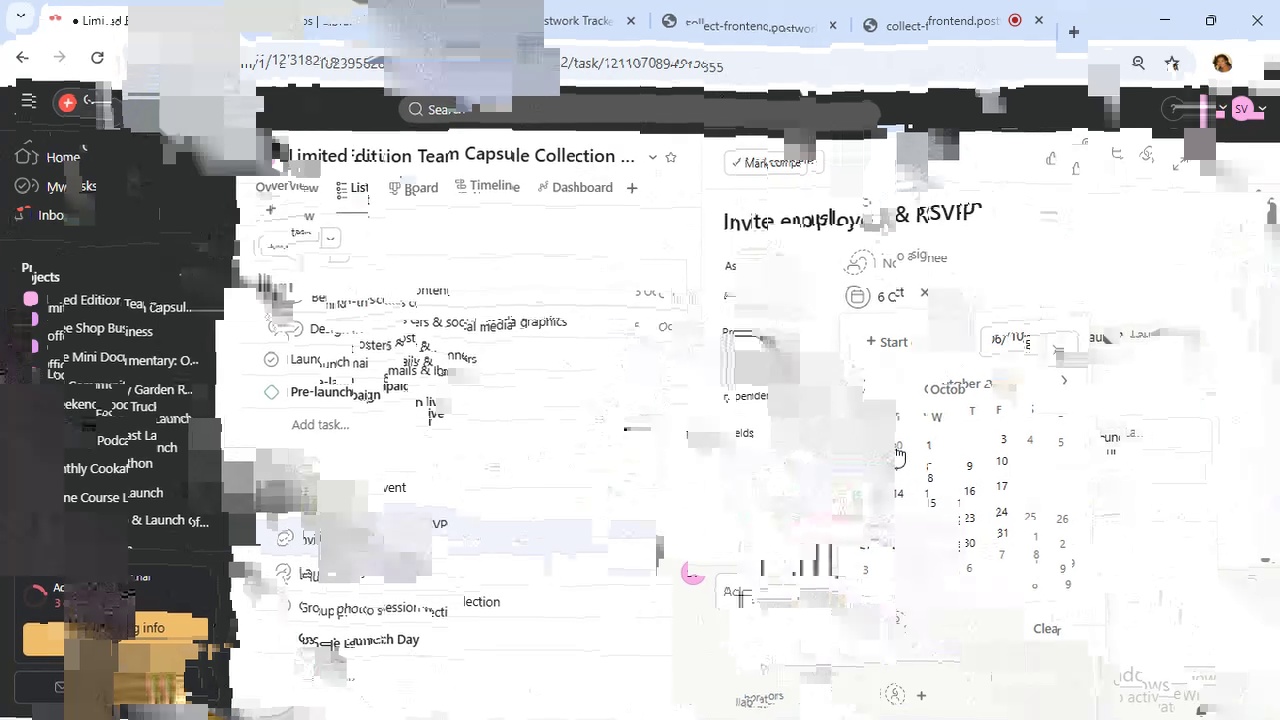 
left_click([1111, 290])
 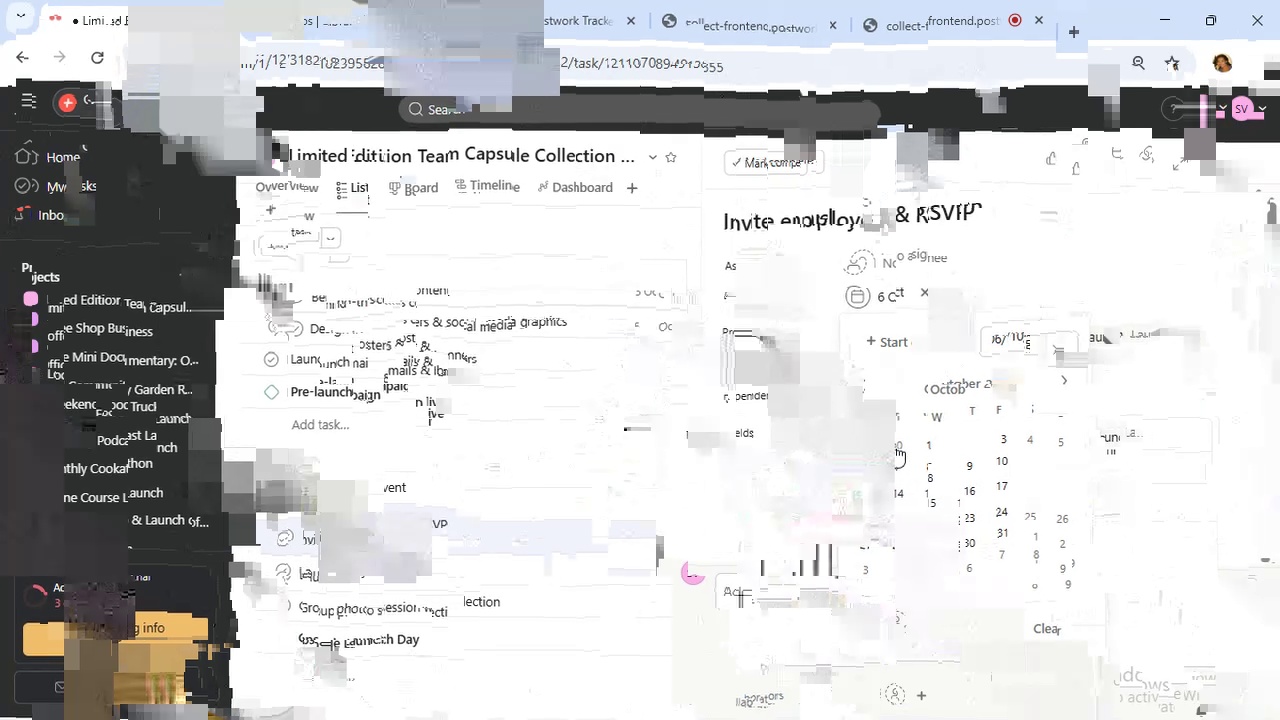 
left_click([1032, 436])
 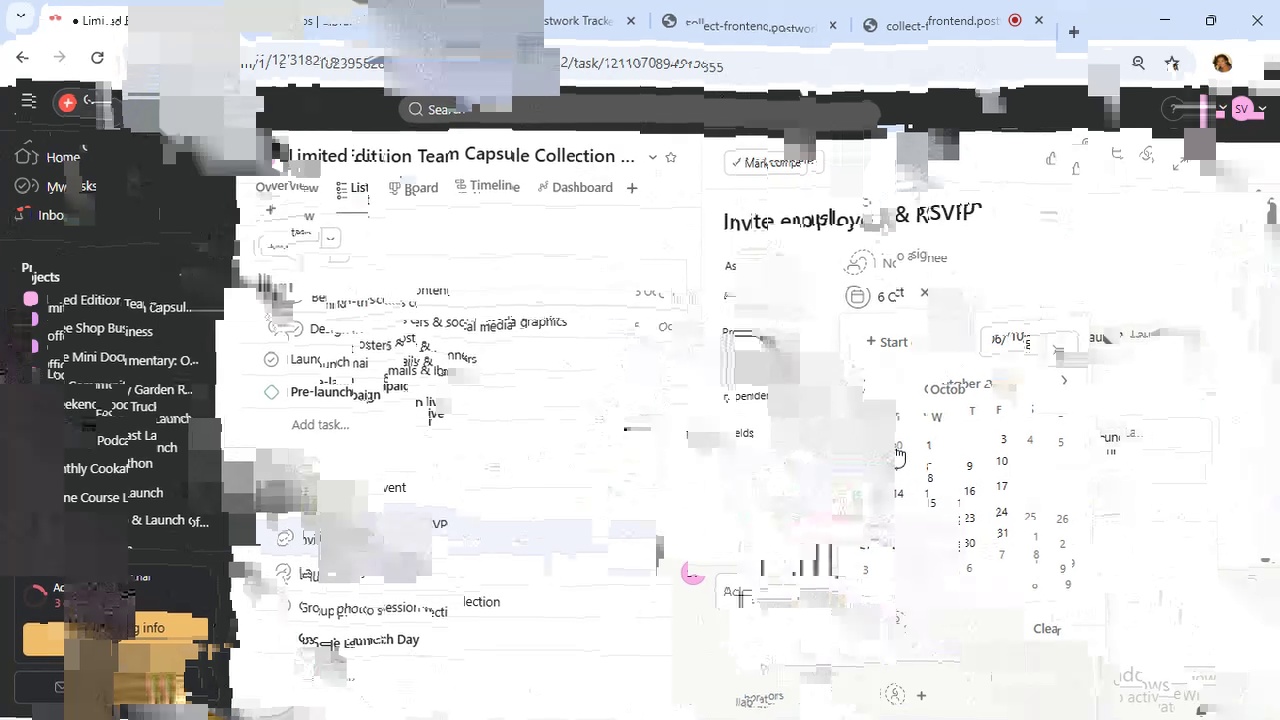 
left_click([1119, 303])
 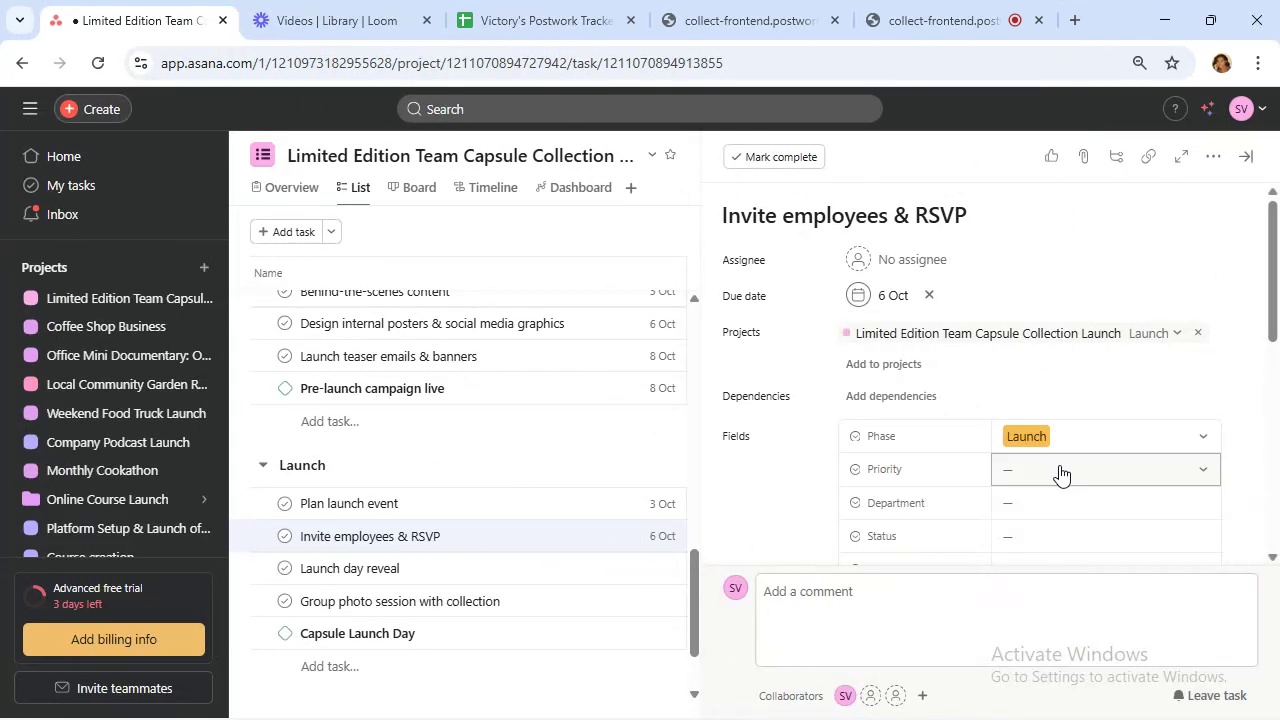 
left_click([1059, 466])
 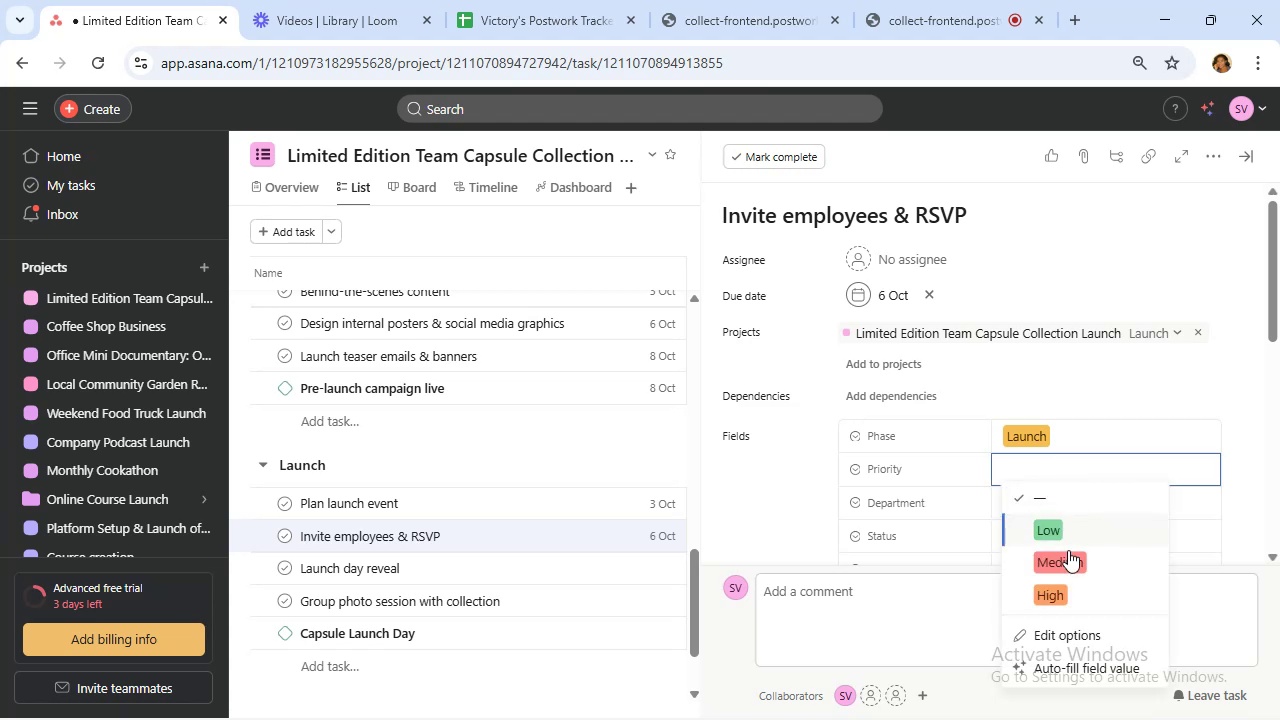 
left_click([1068, 555])
 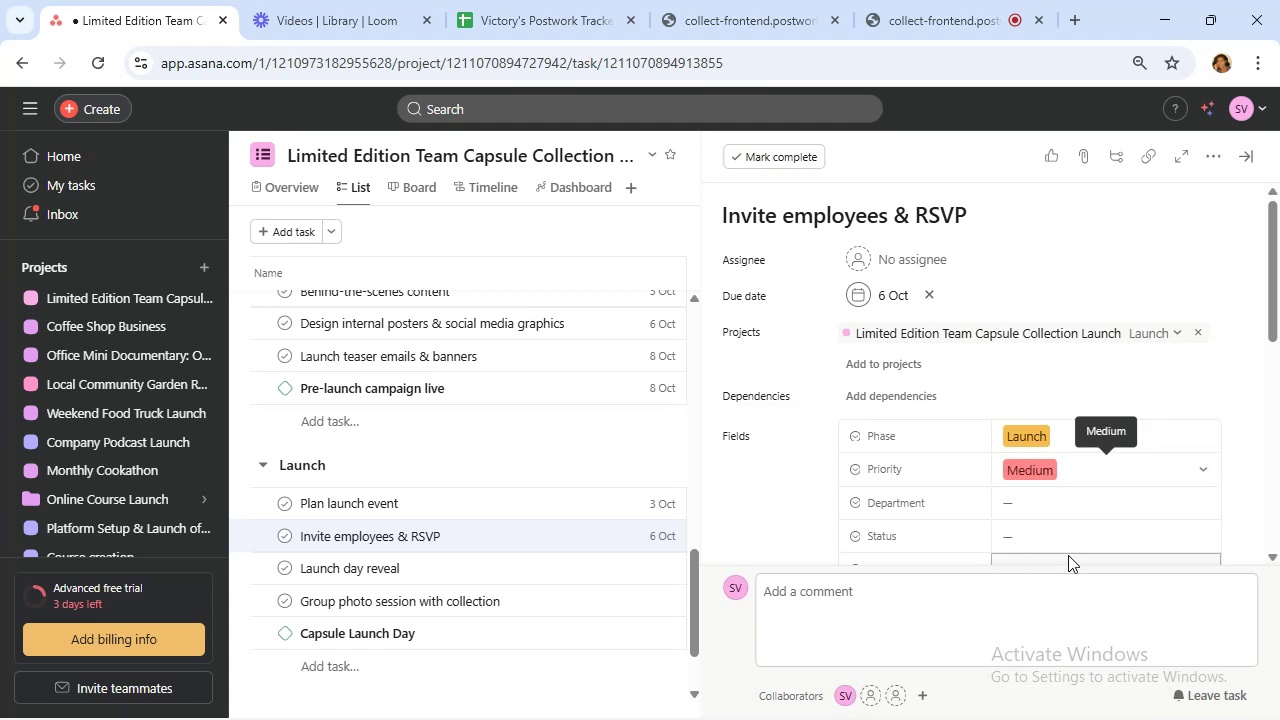 
scroll: coordinate [1068, 555], scroll_direction: down, amount: 1.0
 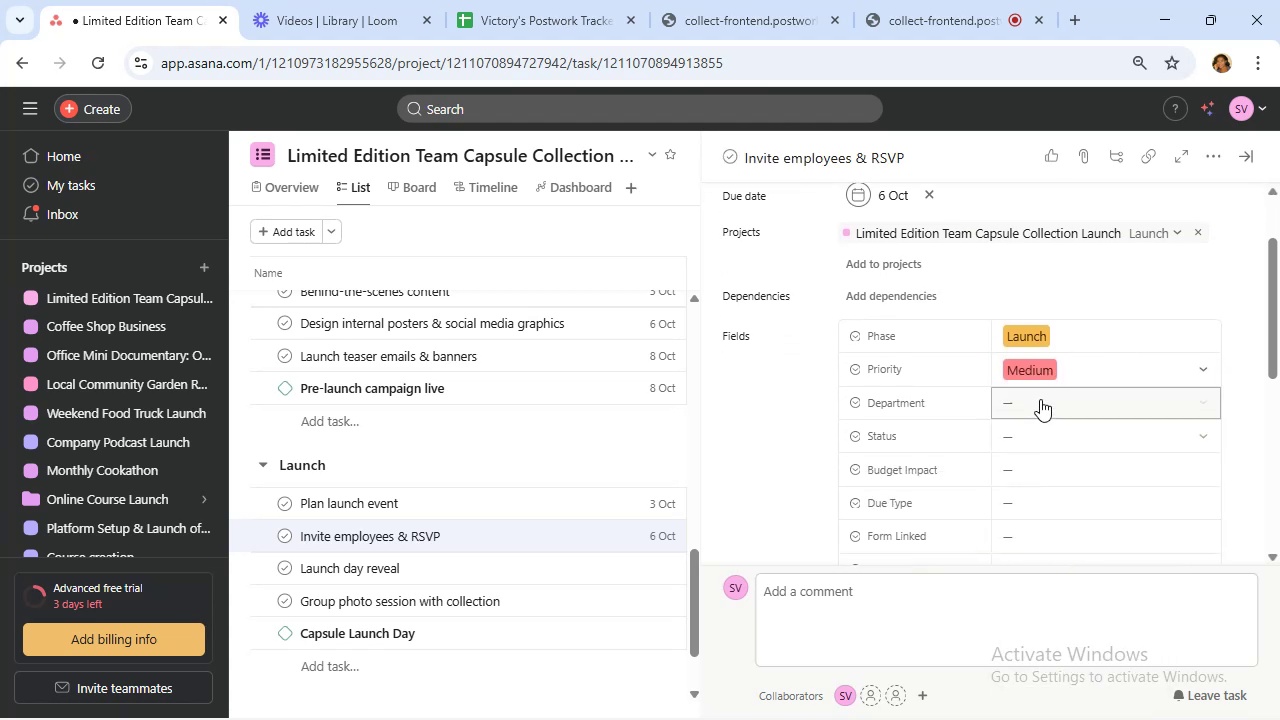 
left_click([1039, 398])
 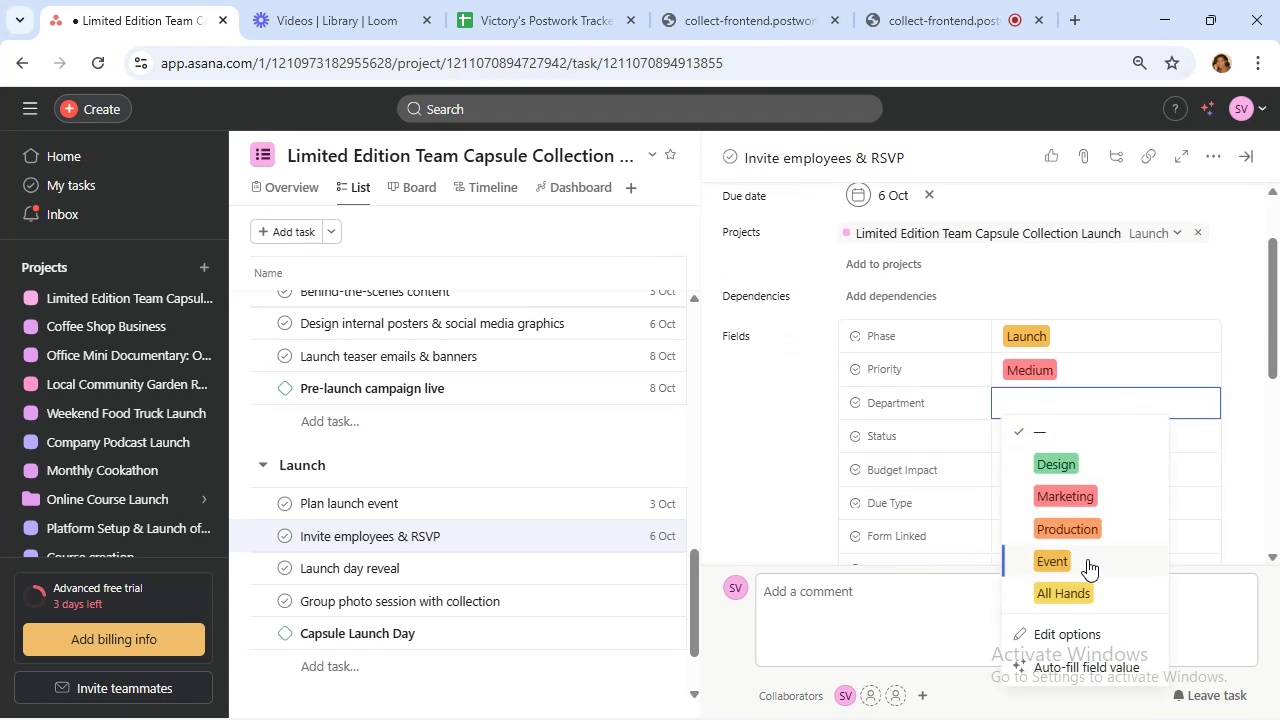 
left_click([1088, 561])
 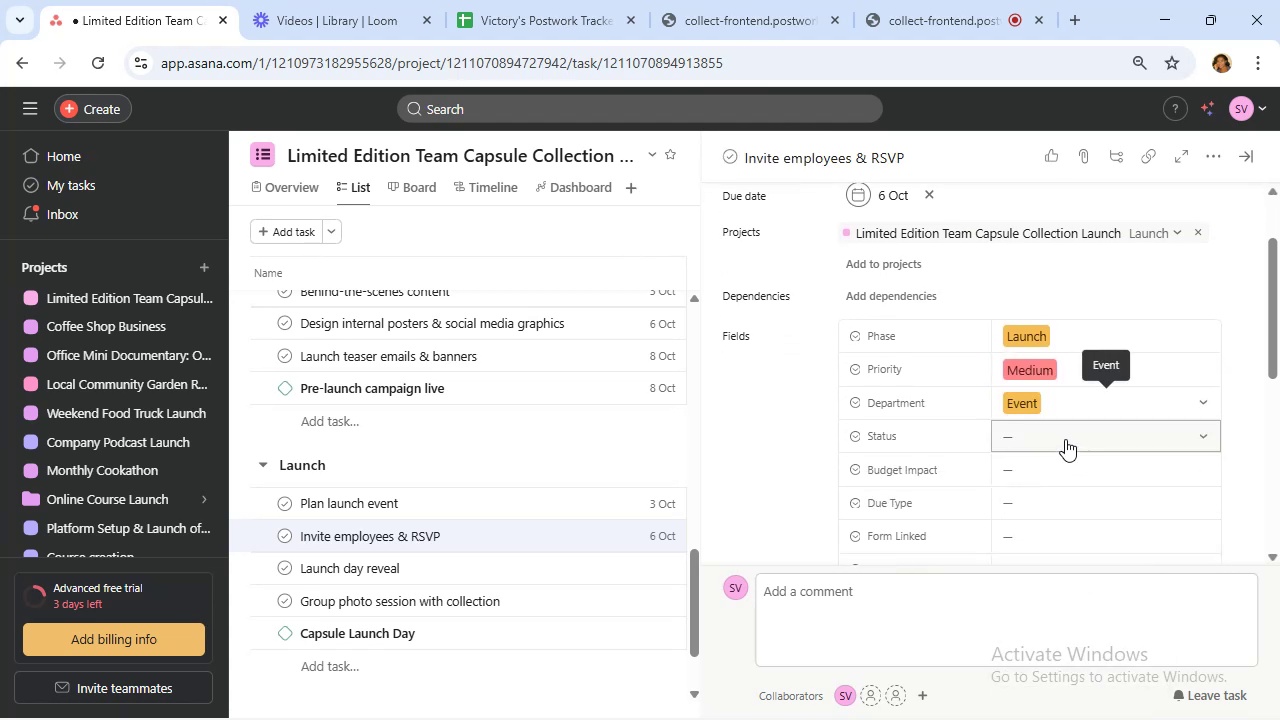 
left_click([1065, 435])
 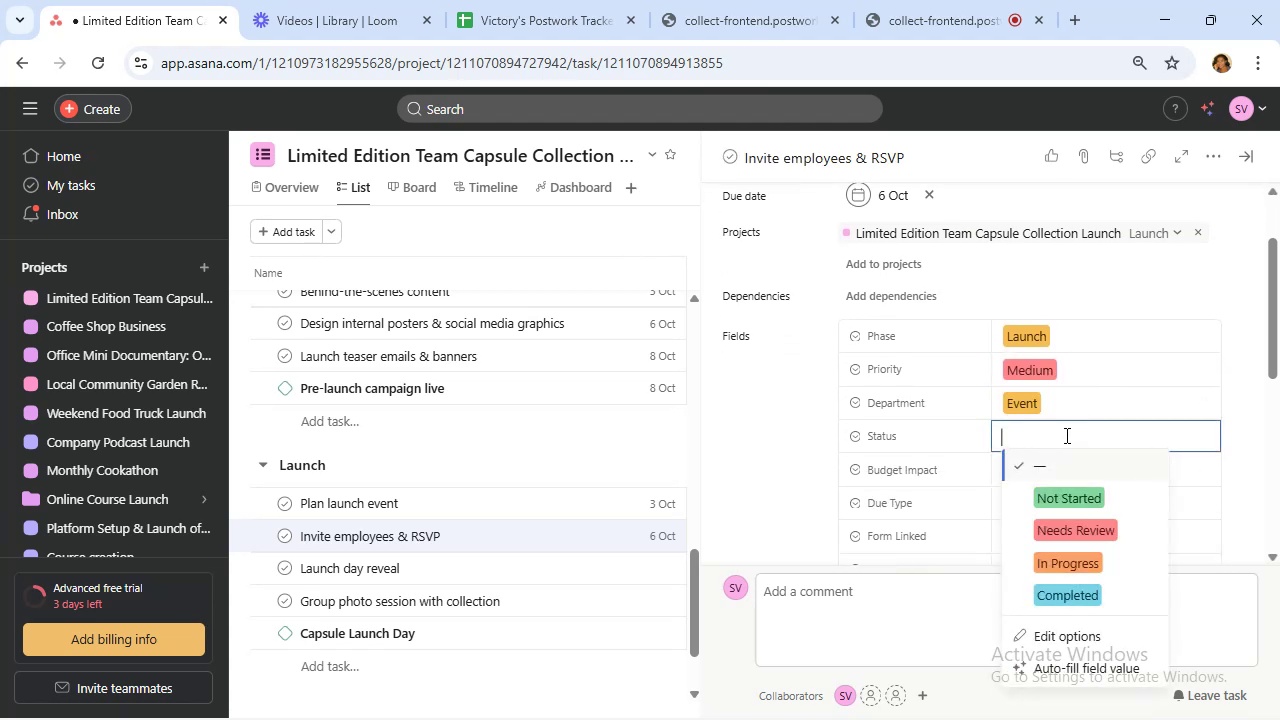 
left_click([1065, 435])
 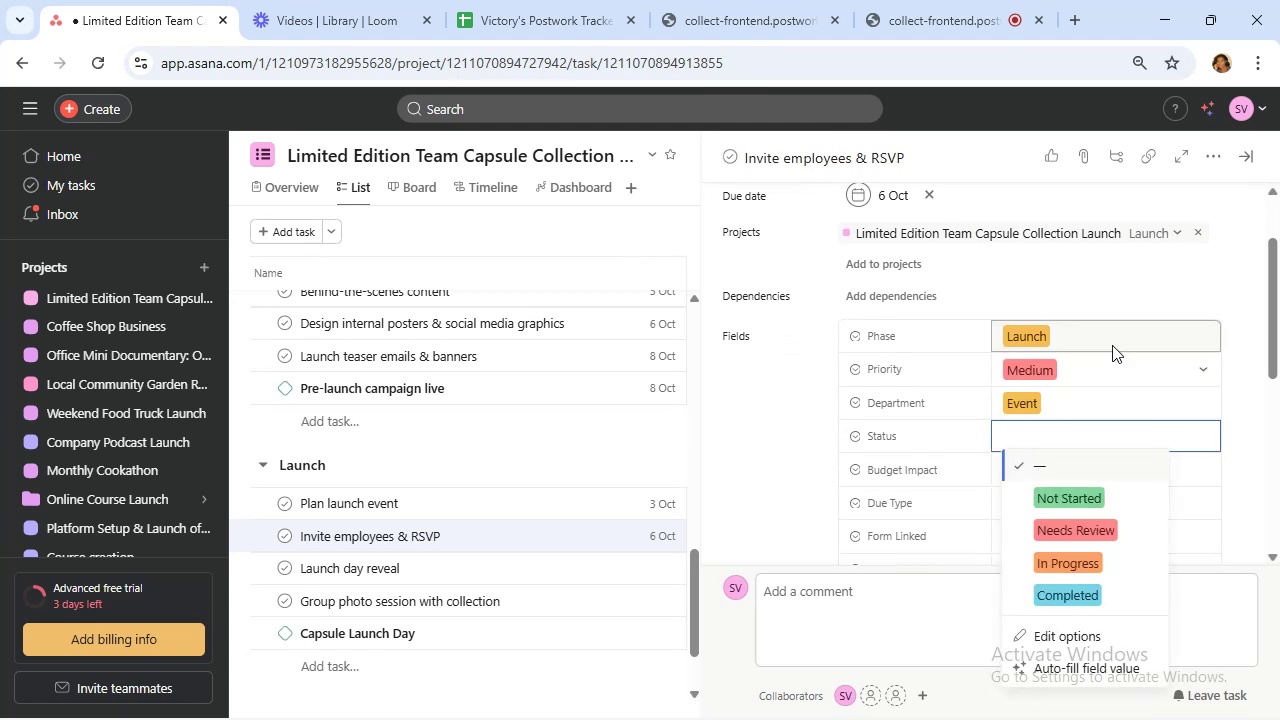 
left_click([1170, 283])
 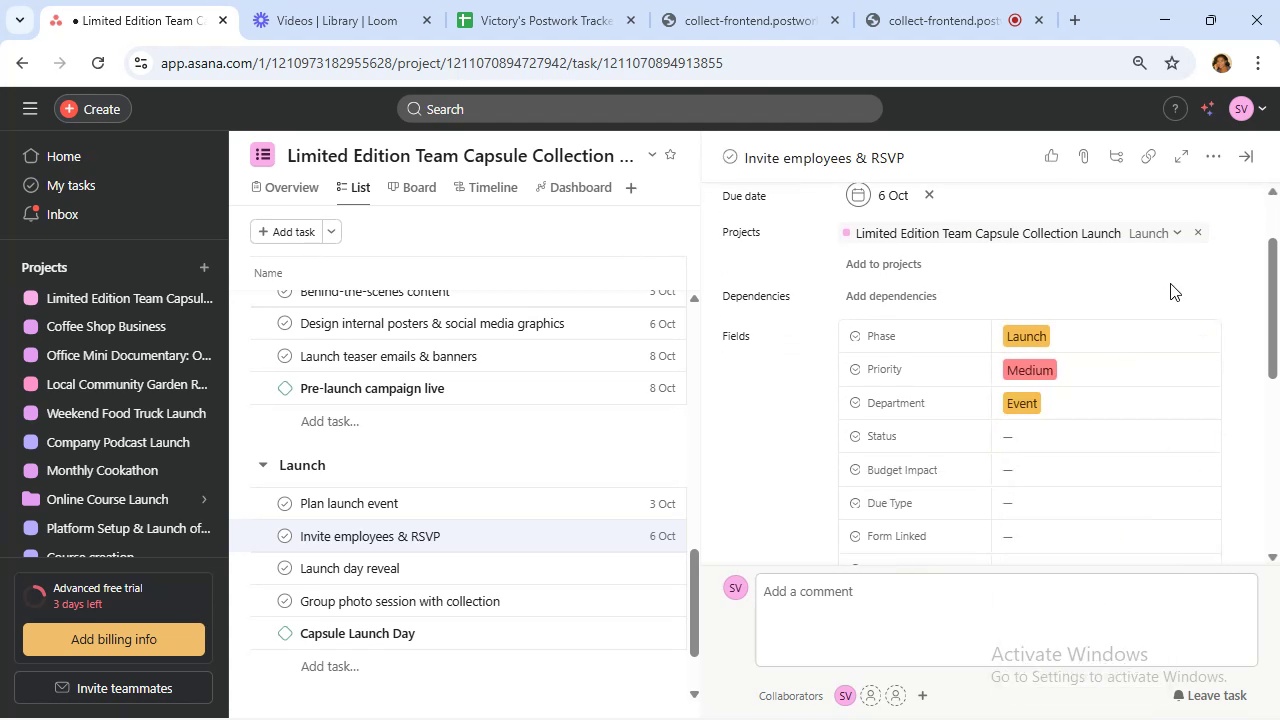 
scroll: coordinate [1170, 283], scroll_direction: down, amount: 1.0
 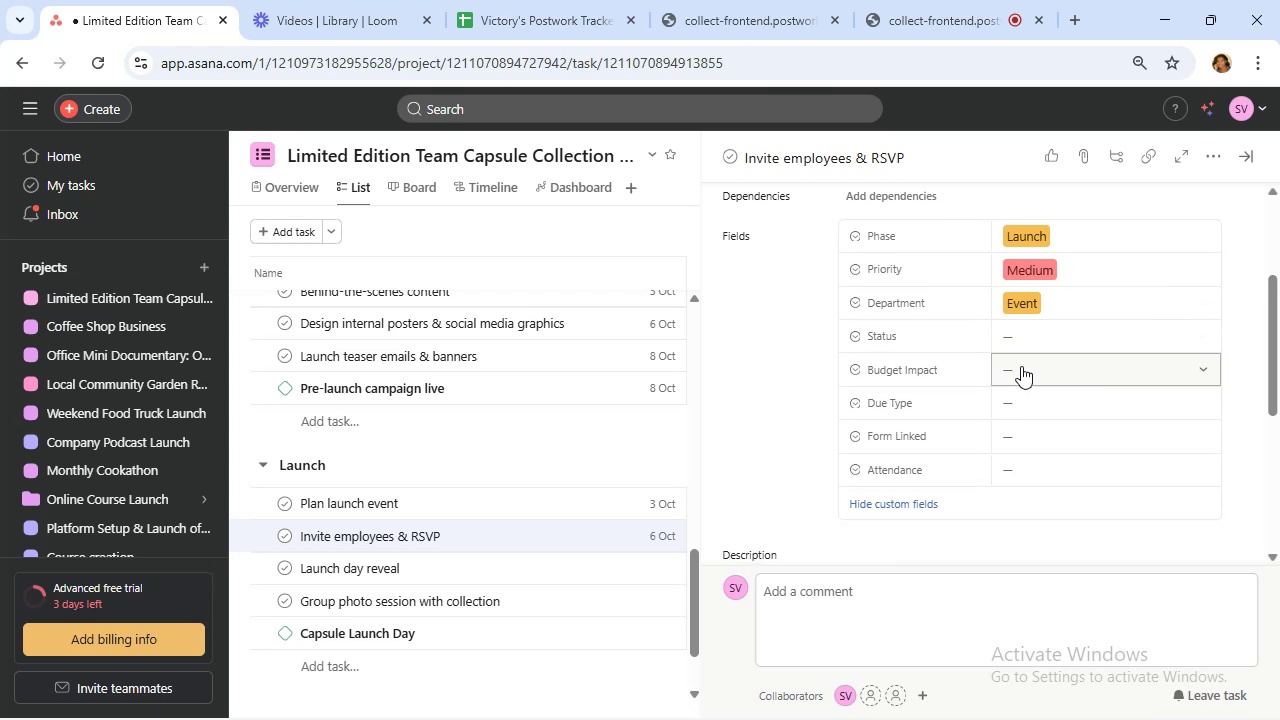 
left_click([1019, 369])
 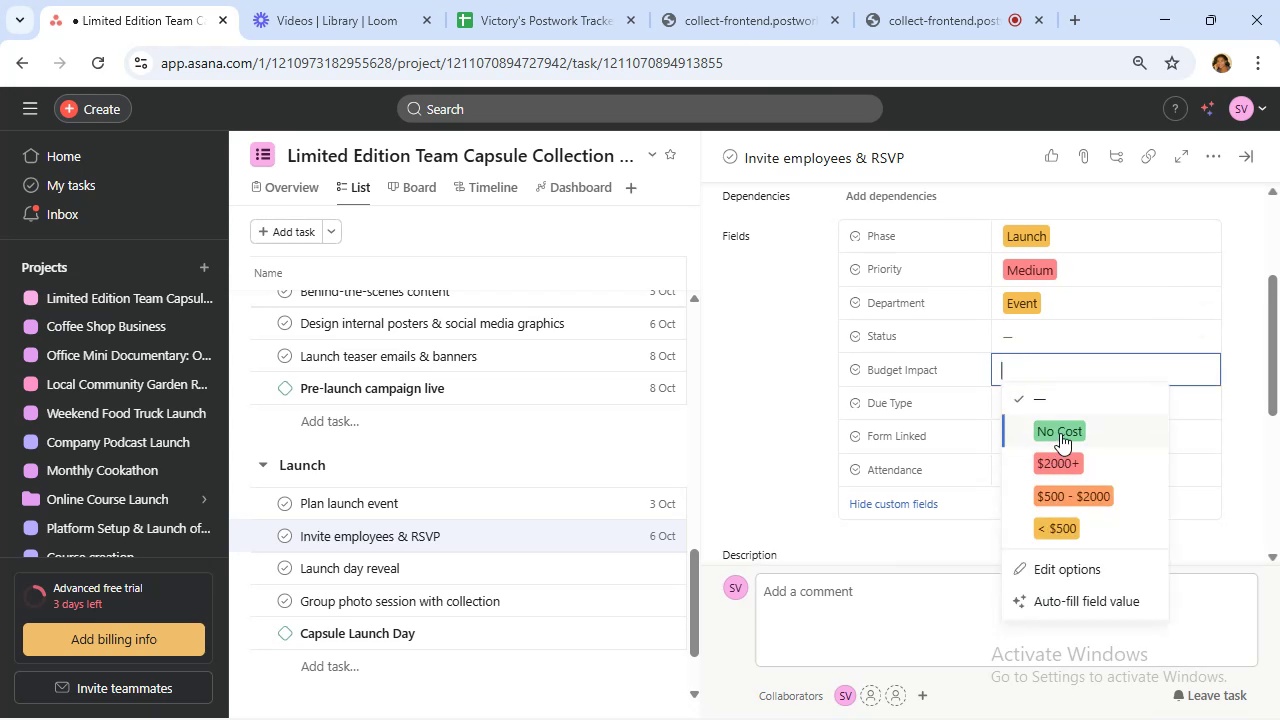 
wait(5.93)
 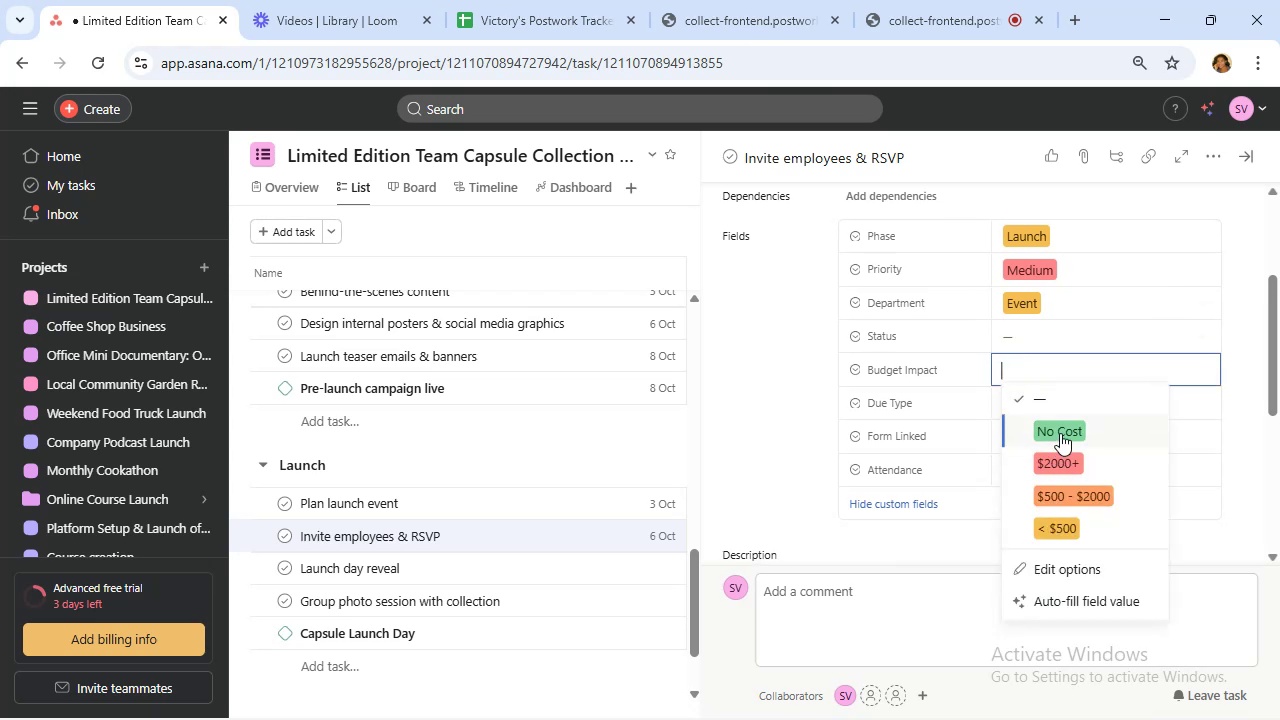 
left_click([1060, 433])
 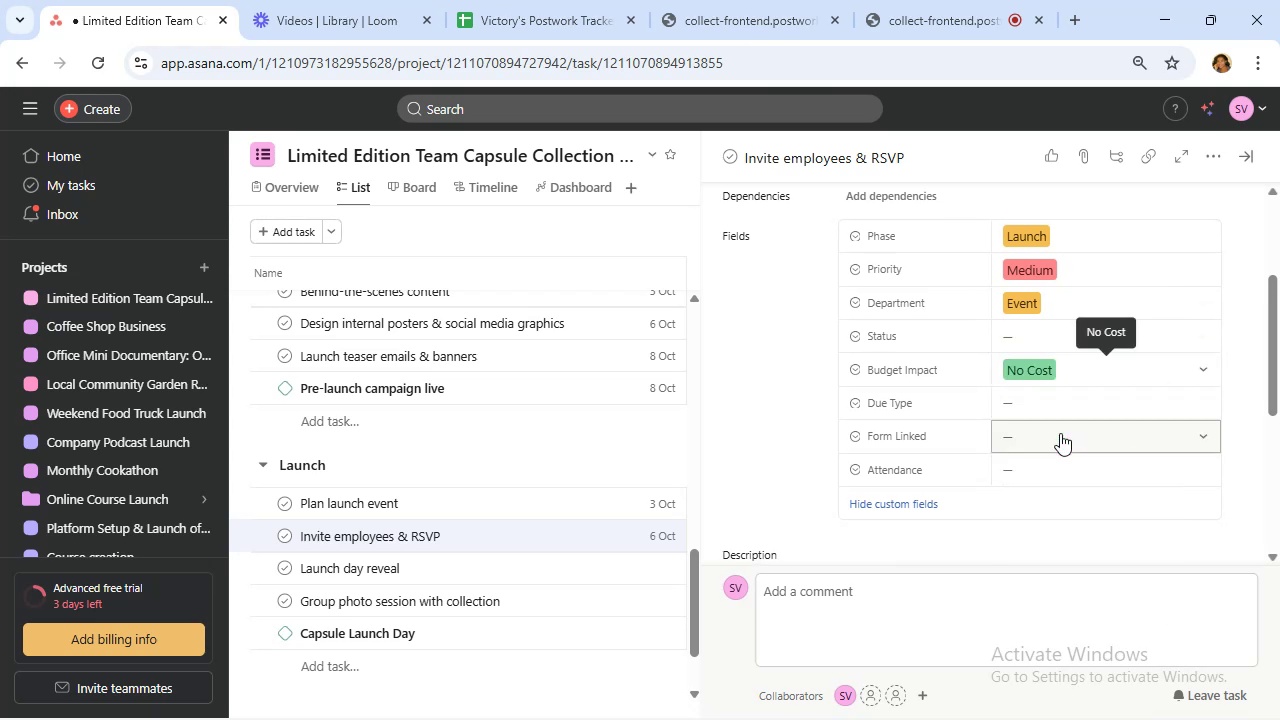 
left_click([1063, 406])
 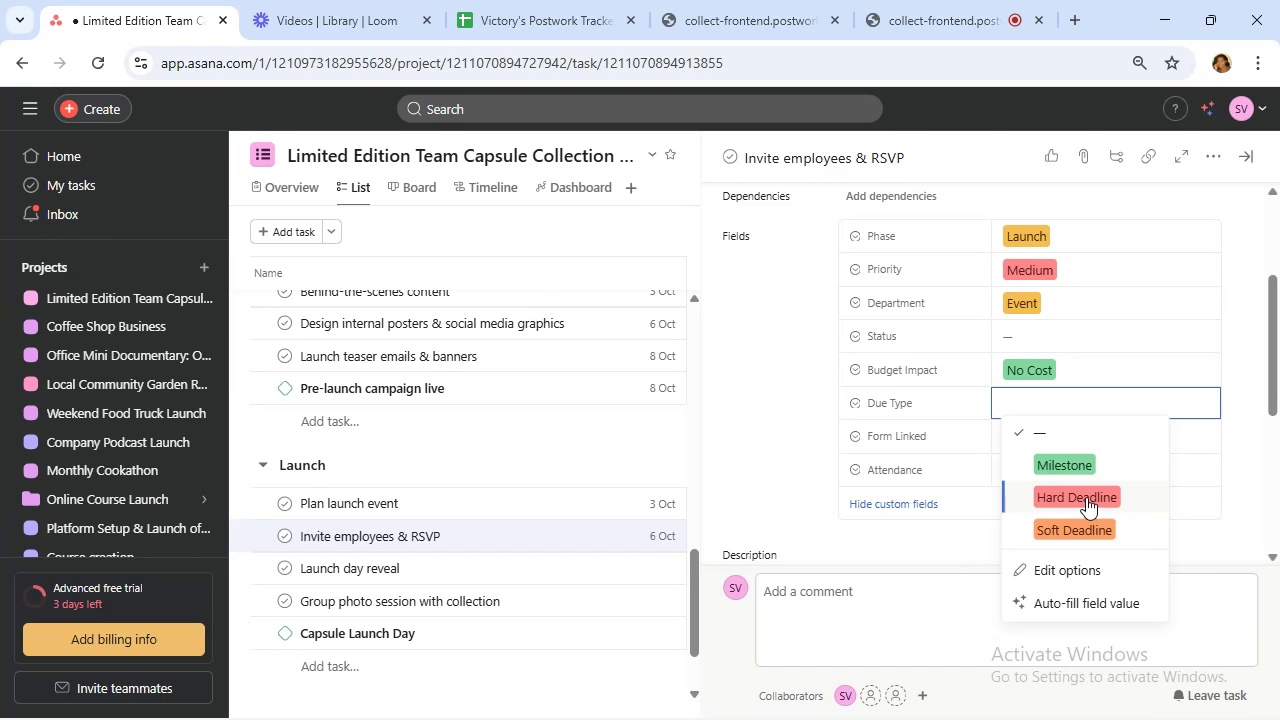 
wait(15.31)
 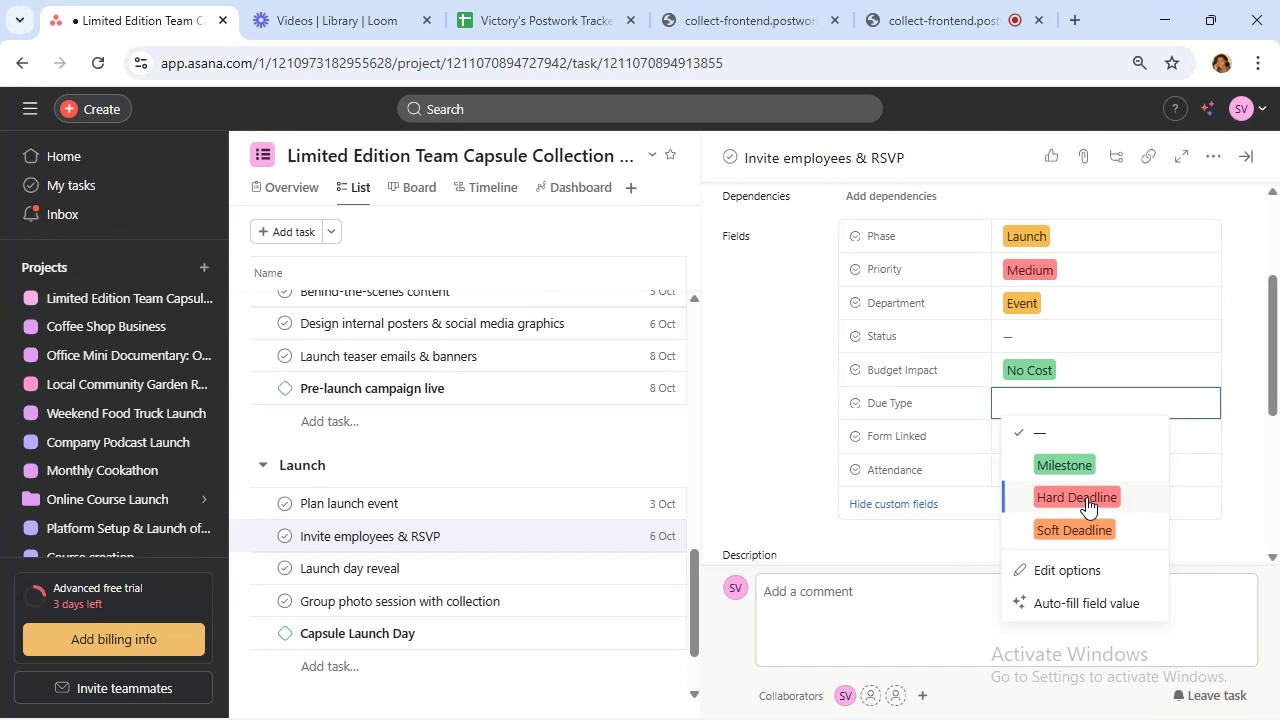 
left_click([1082, 516])
 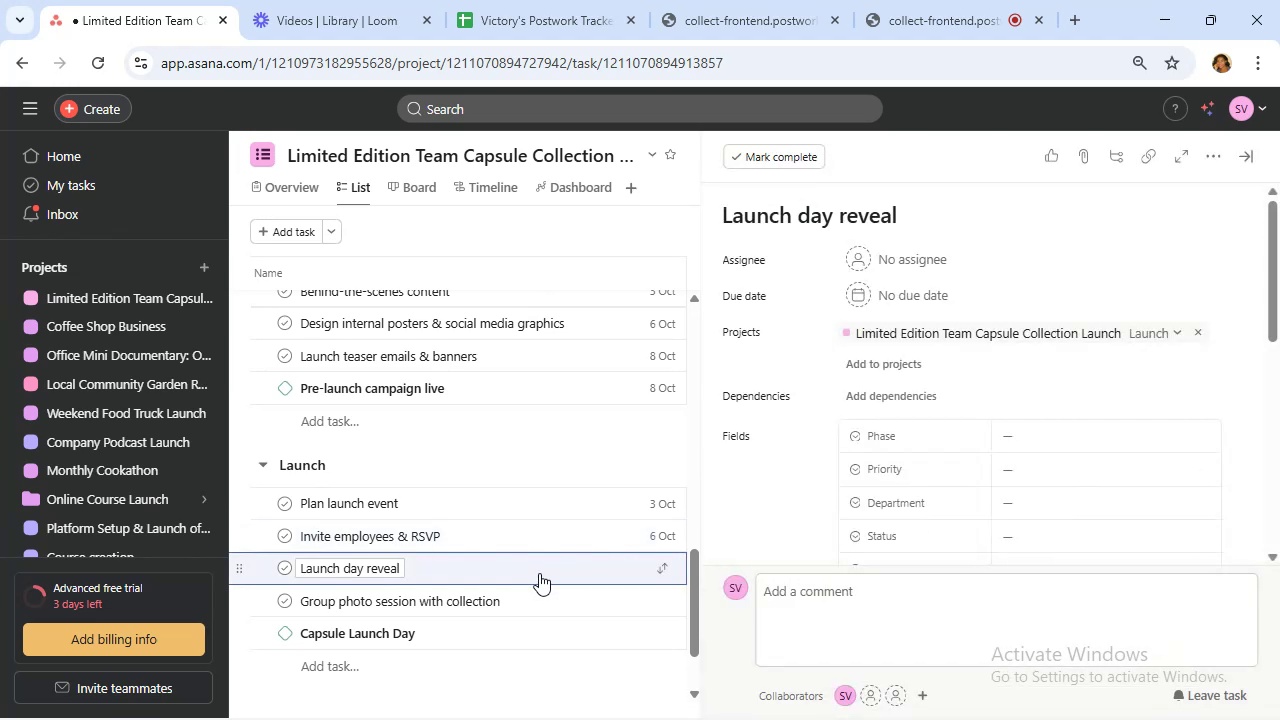 
wait(8.01)
 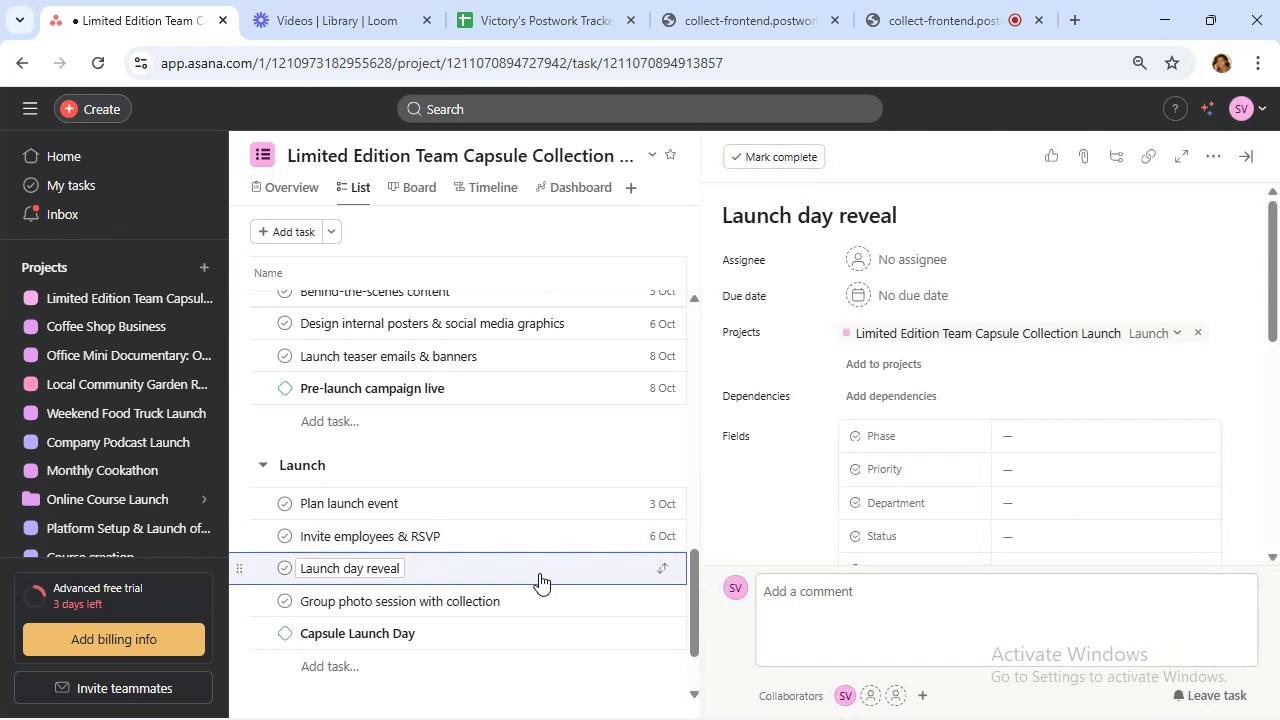 
left_click([923, 292])
 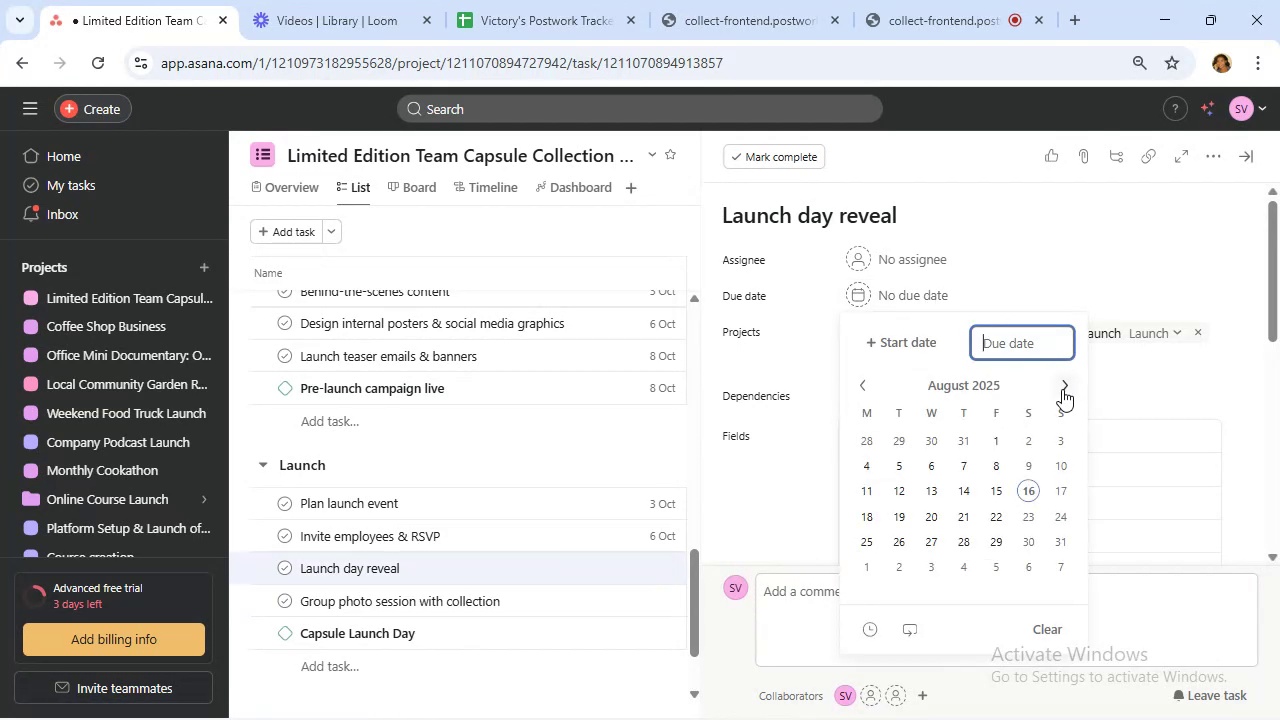 
double_click([1062, 389])
 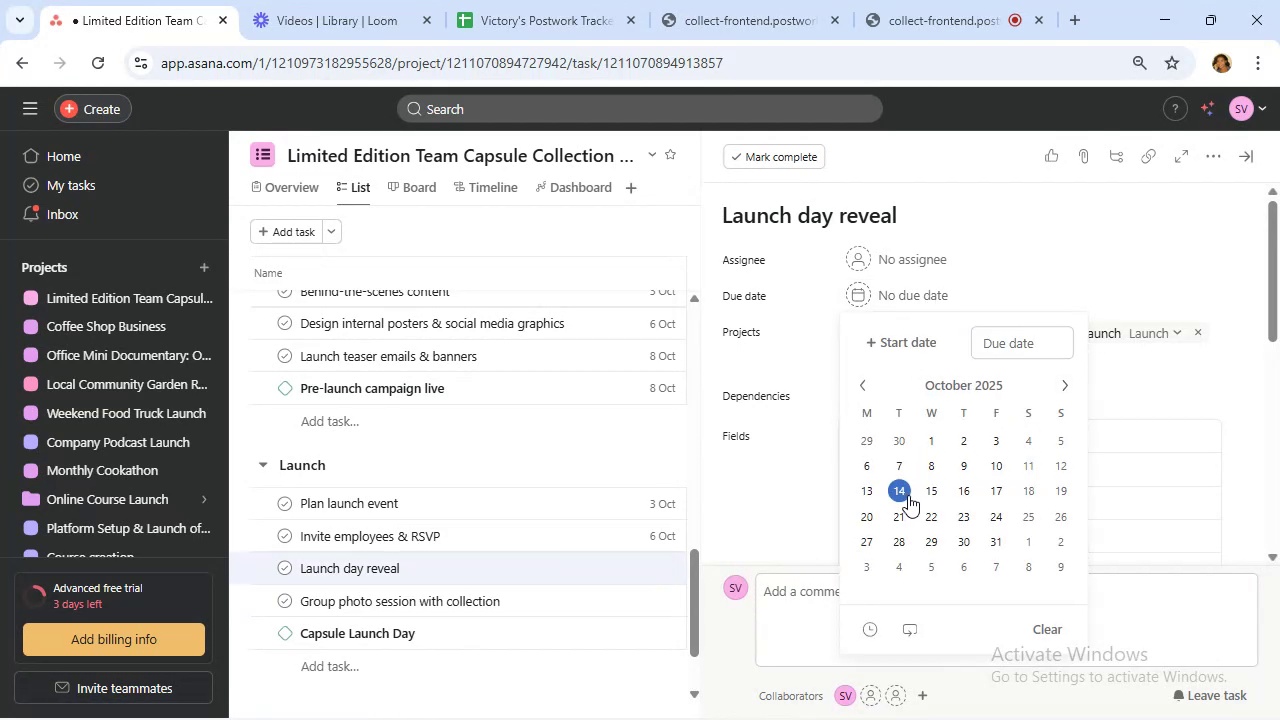 
left_click([920, 491])
 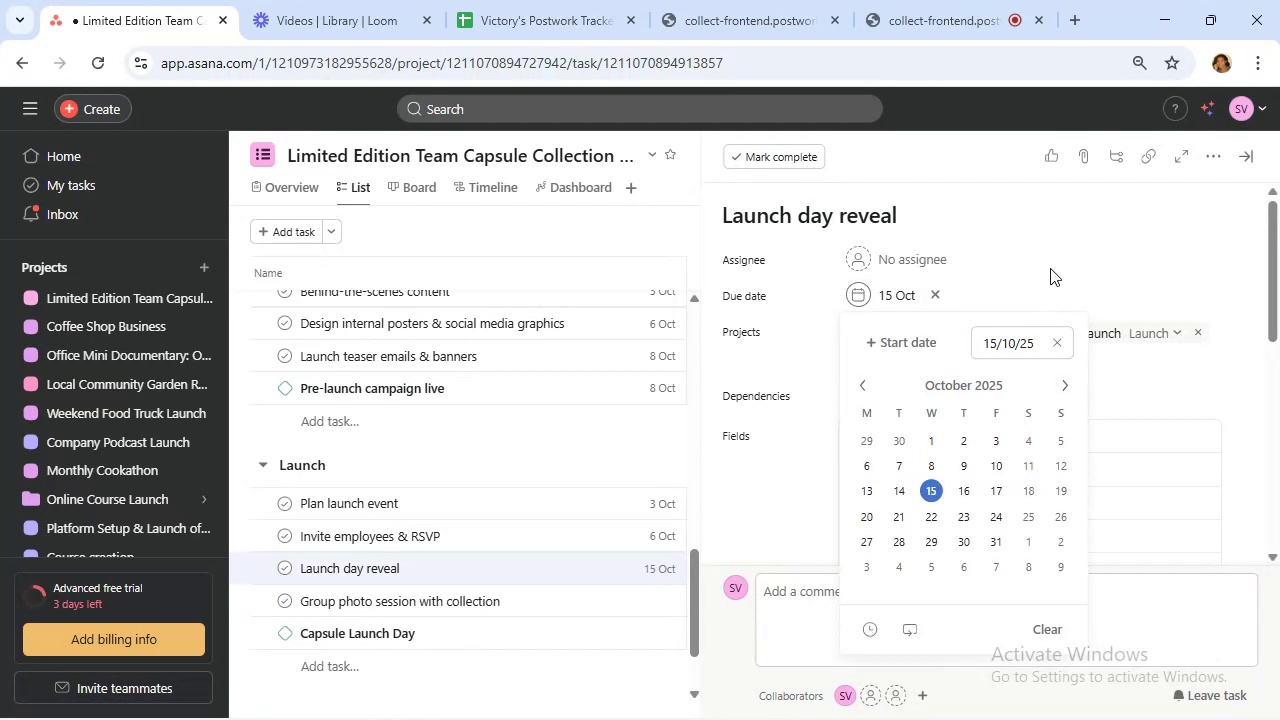 
left_click([1050, 268])
 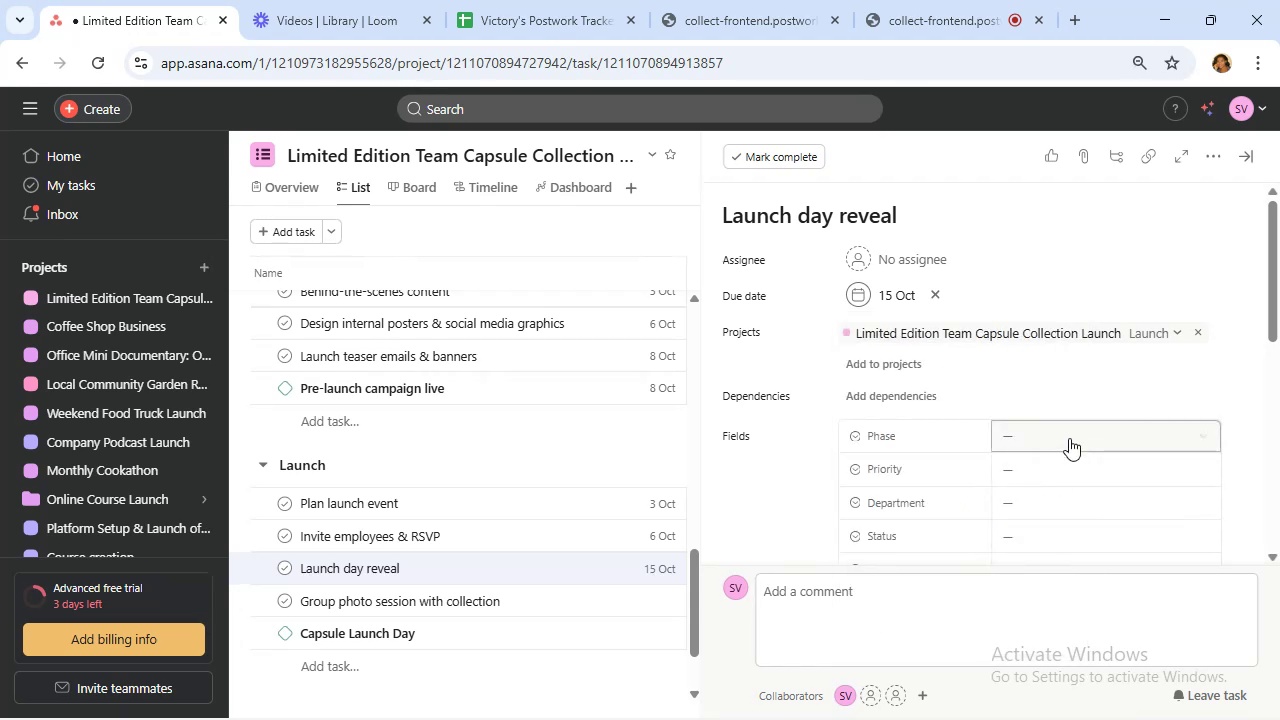 
left_click([1069, 438])
 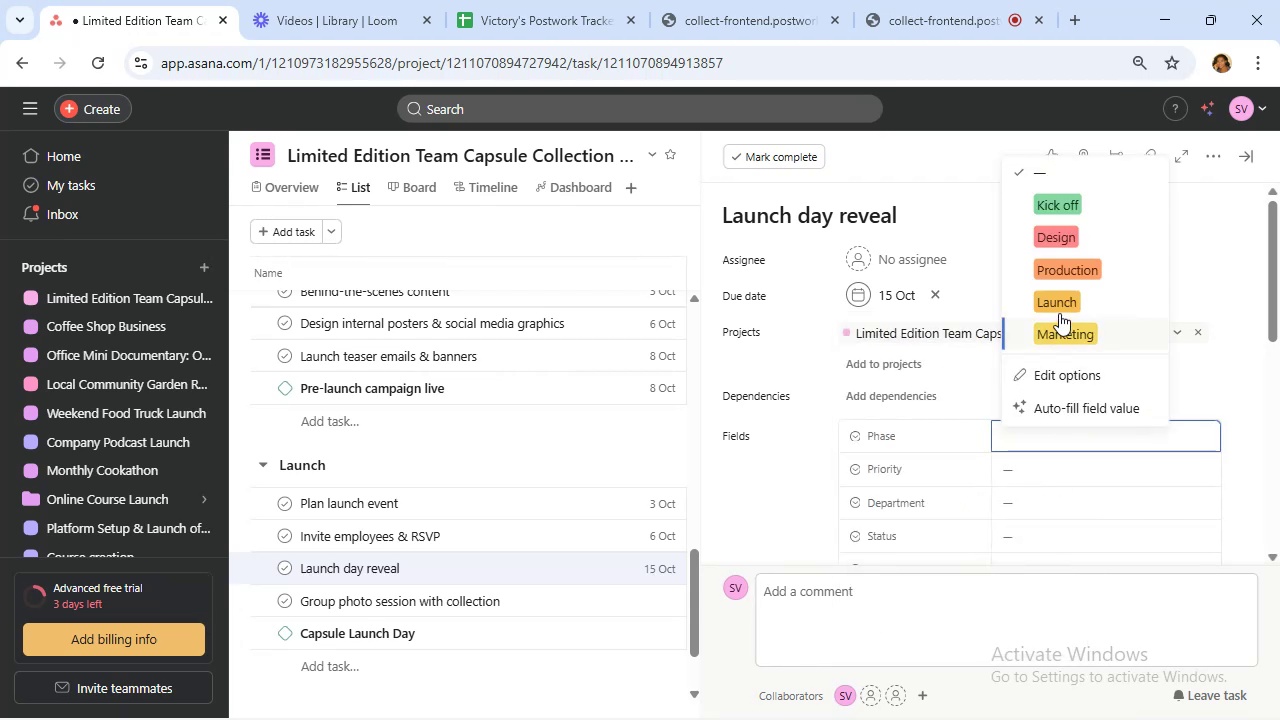 
left_click([1059, 302])
 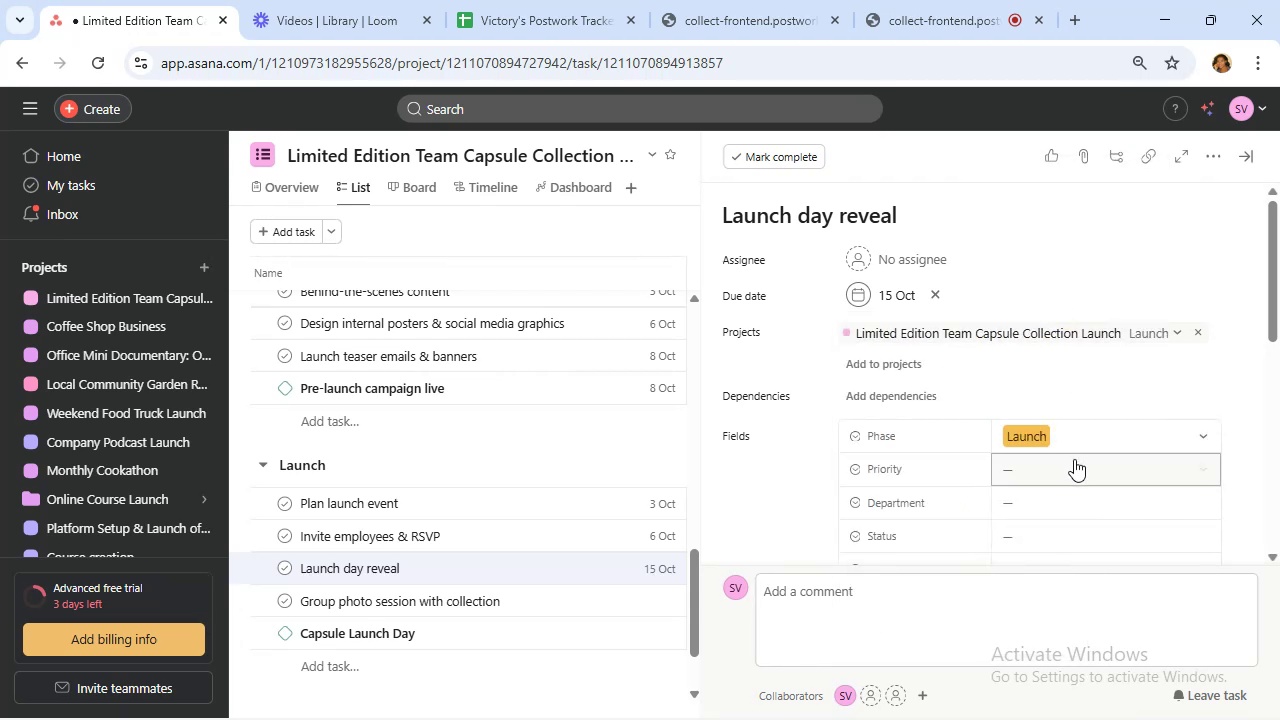 
left_click([1074, 459])
 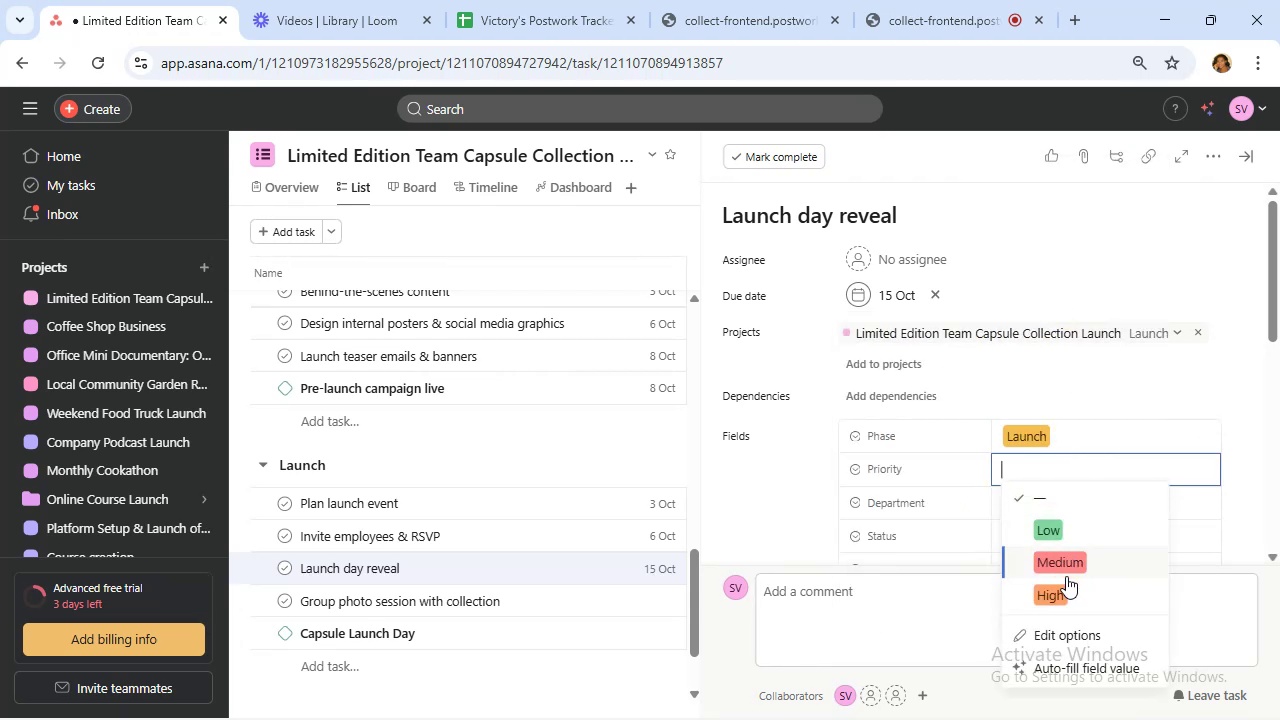 
left_click([1066, 597])
 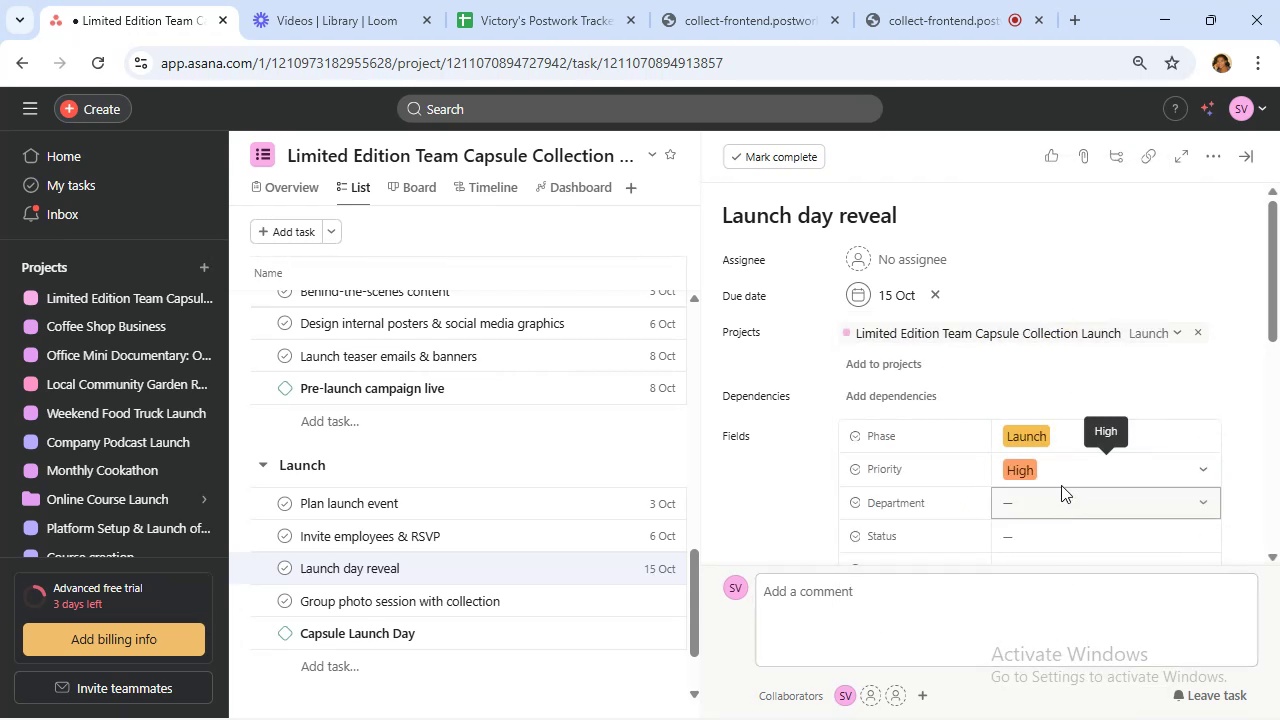 
scroll: coordinate [1062, 472], scroll_direction: down, amount: 1.0
 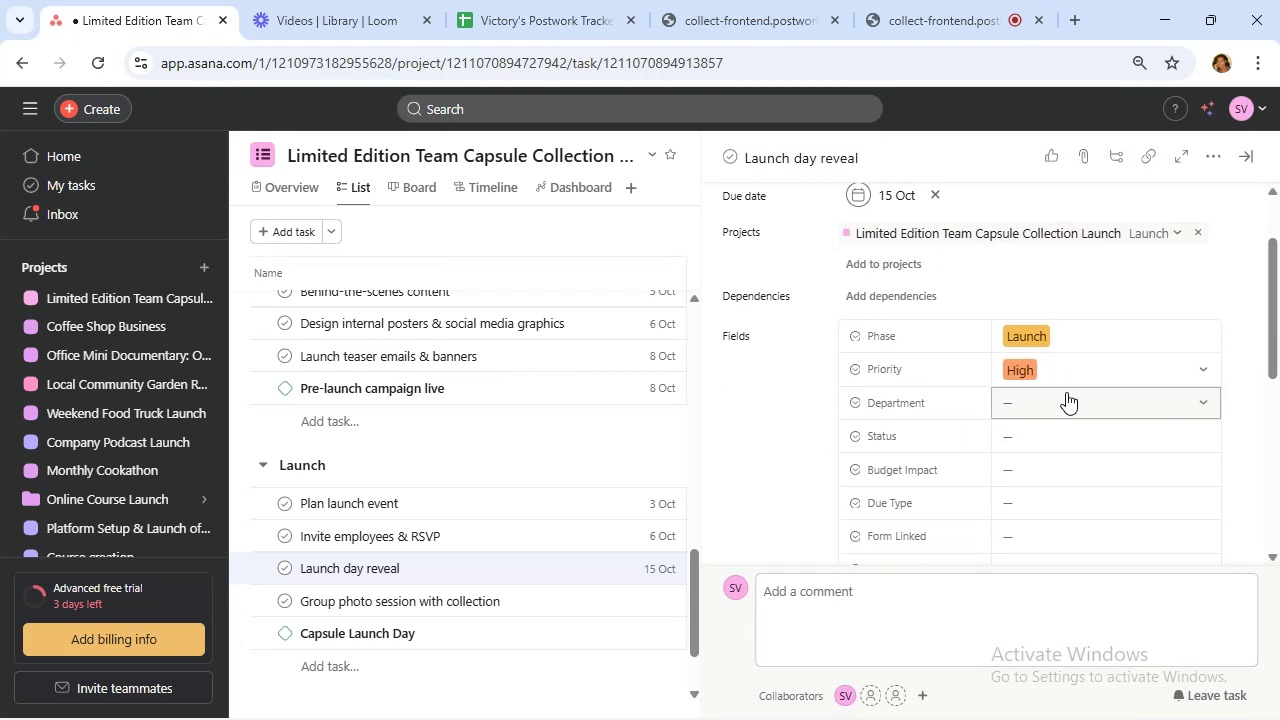 
left_click([1066, 392])
 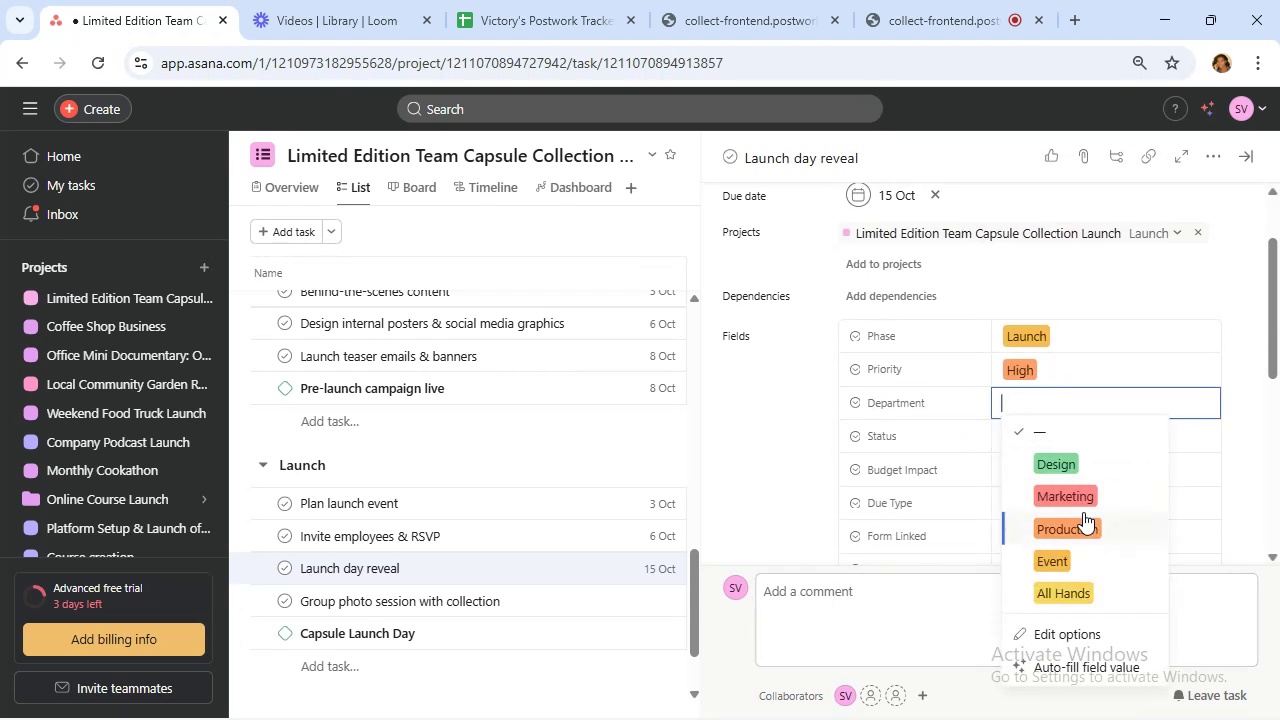 
left_click([1093, 579])
 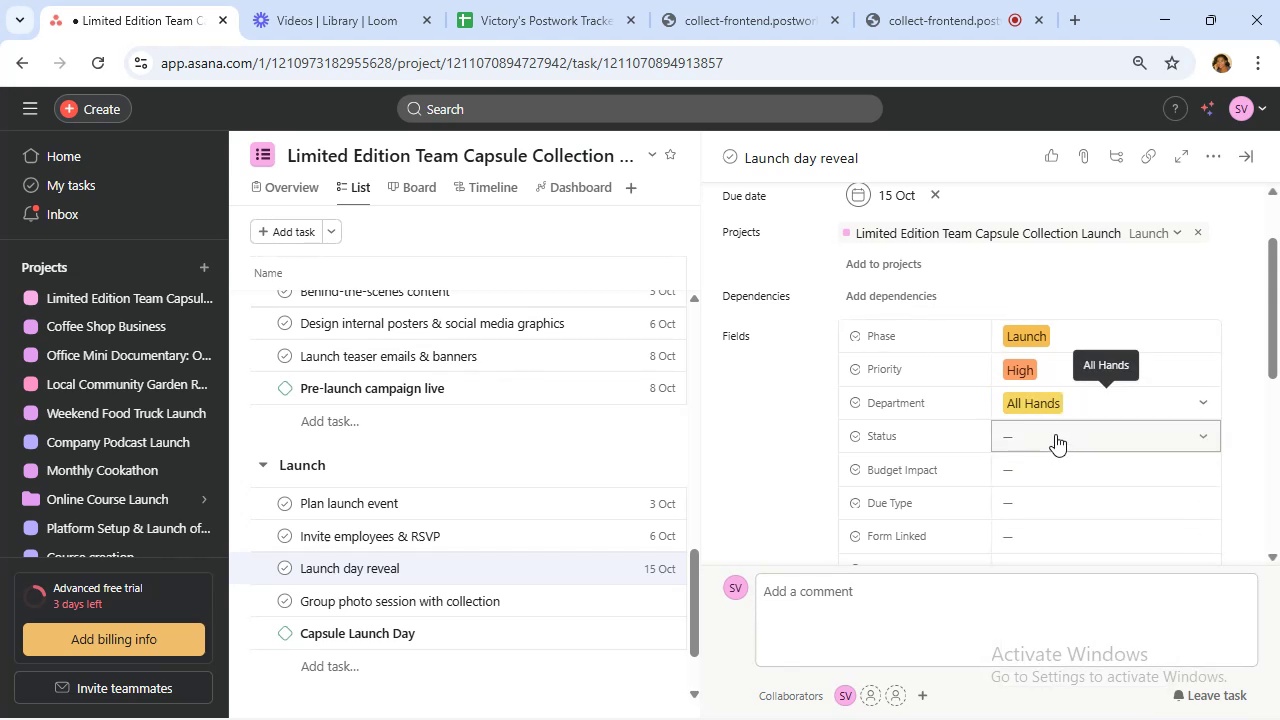 
left_click([1055, 434])
 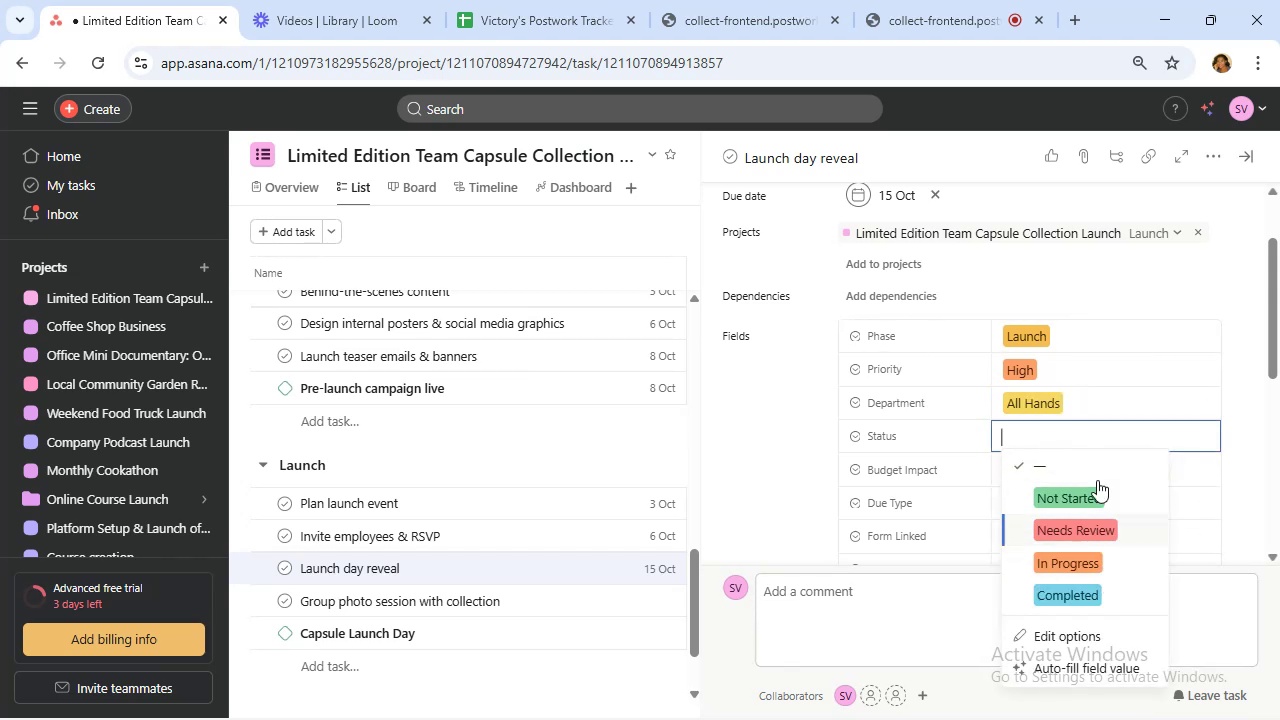 
left_click([1118, 286])
 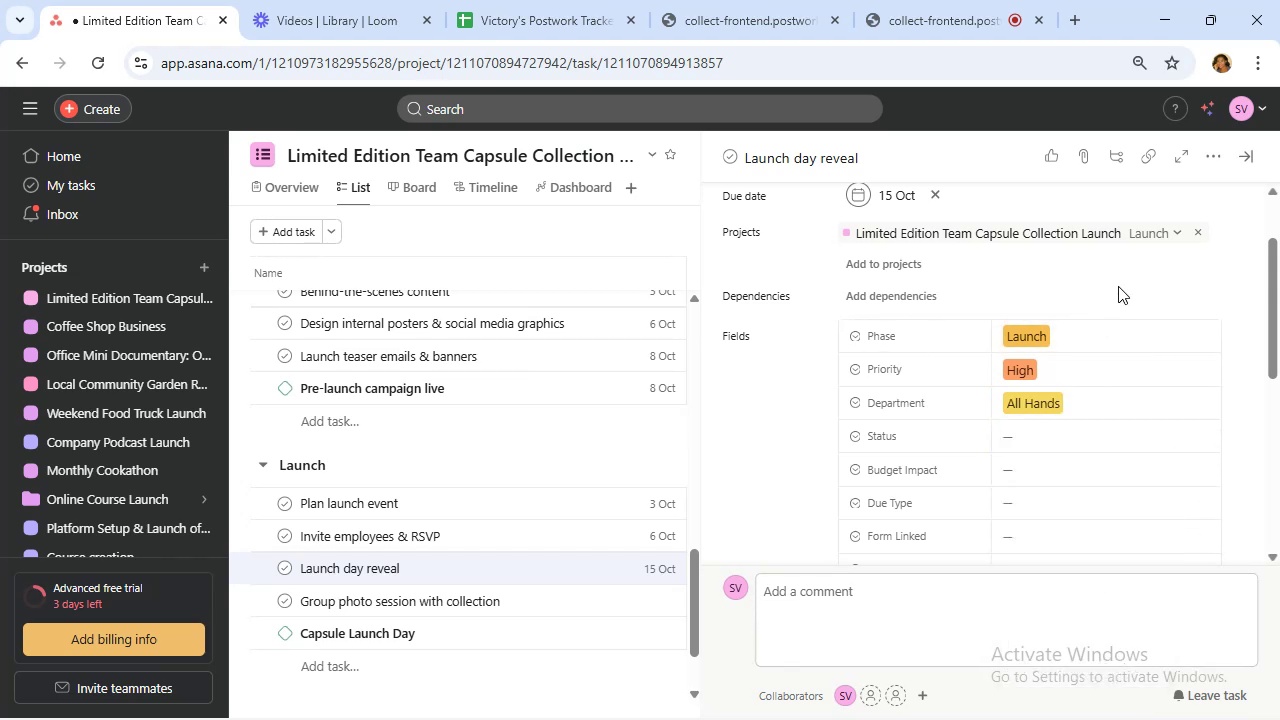 
scroll: coordinate [1118, 286], scroll_direction: down, amount: 1.0
 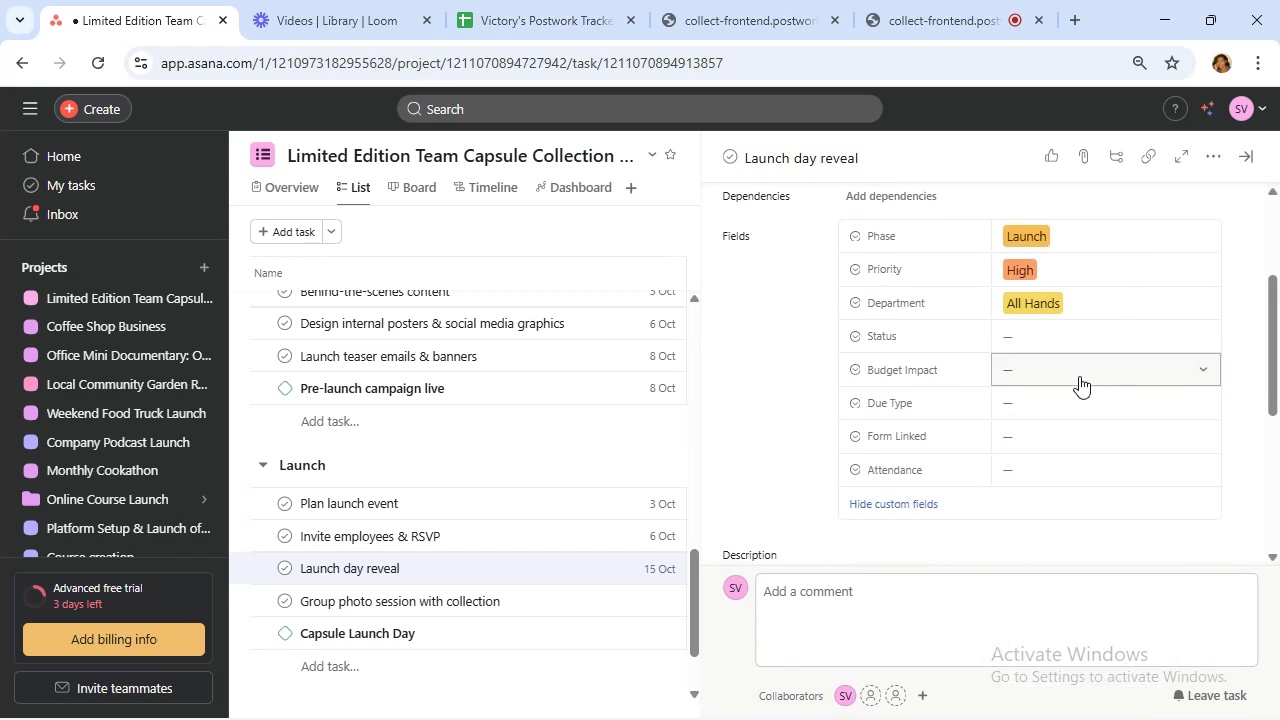 
left_click([1079, 376])
 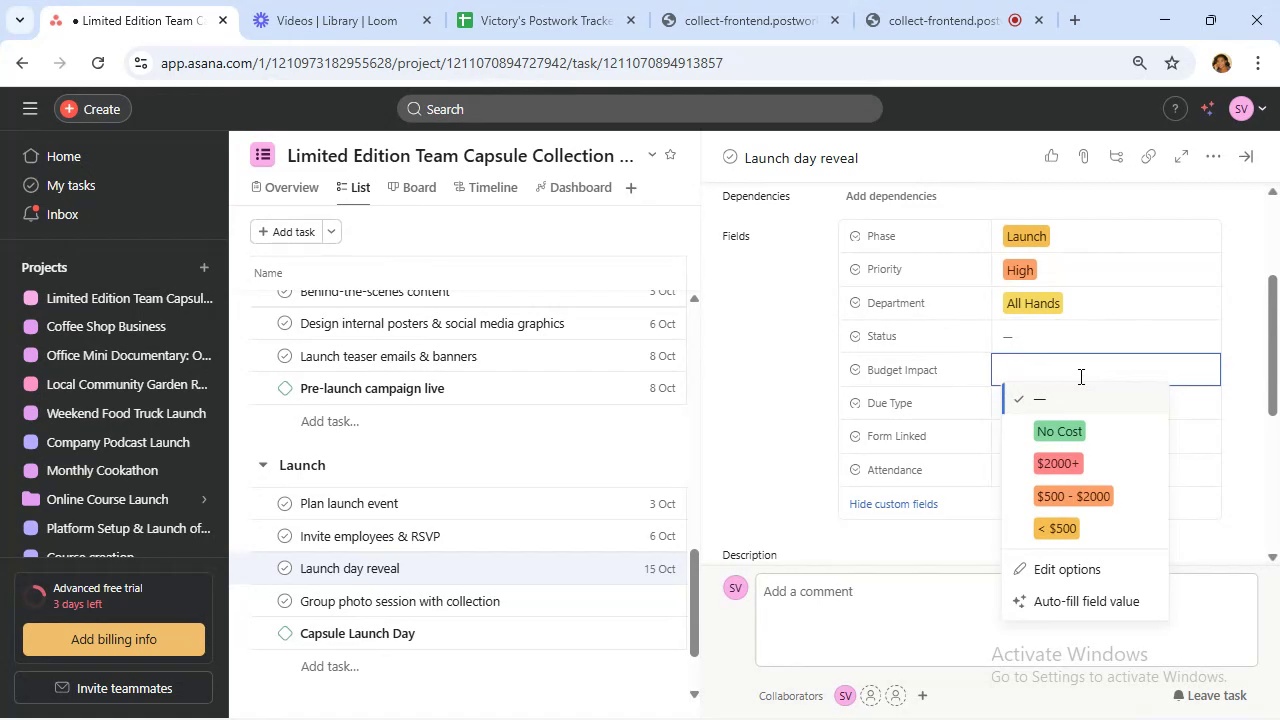 
wait(9.22)
 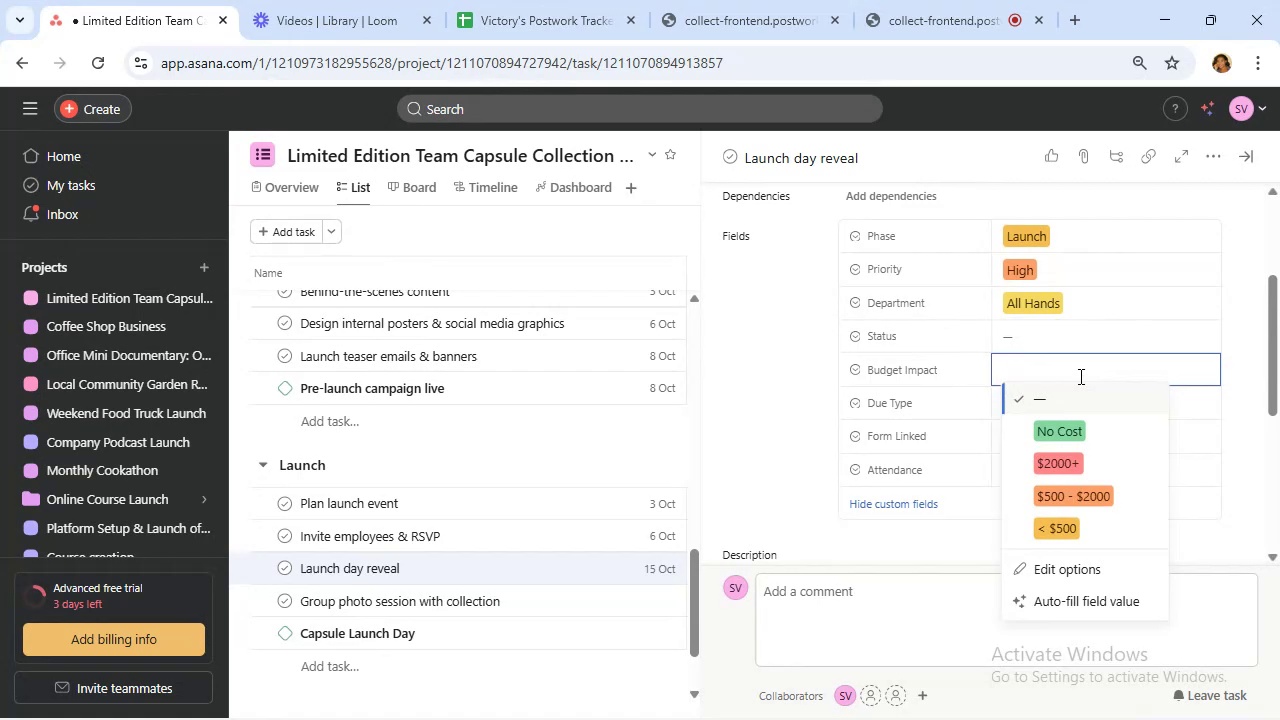 
left_click([1078, 428])
 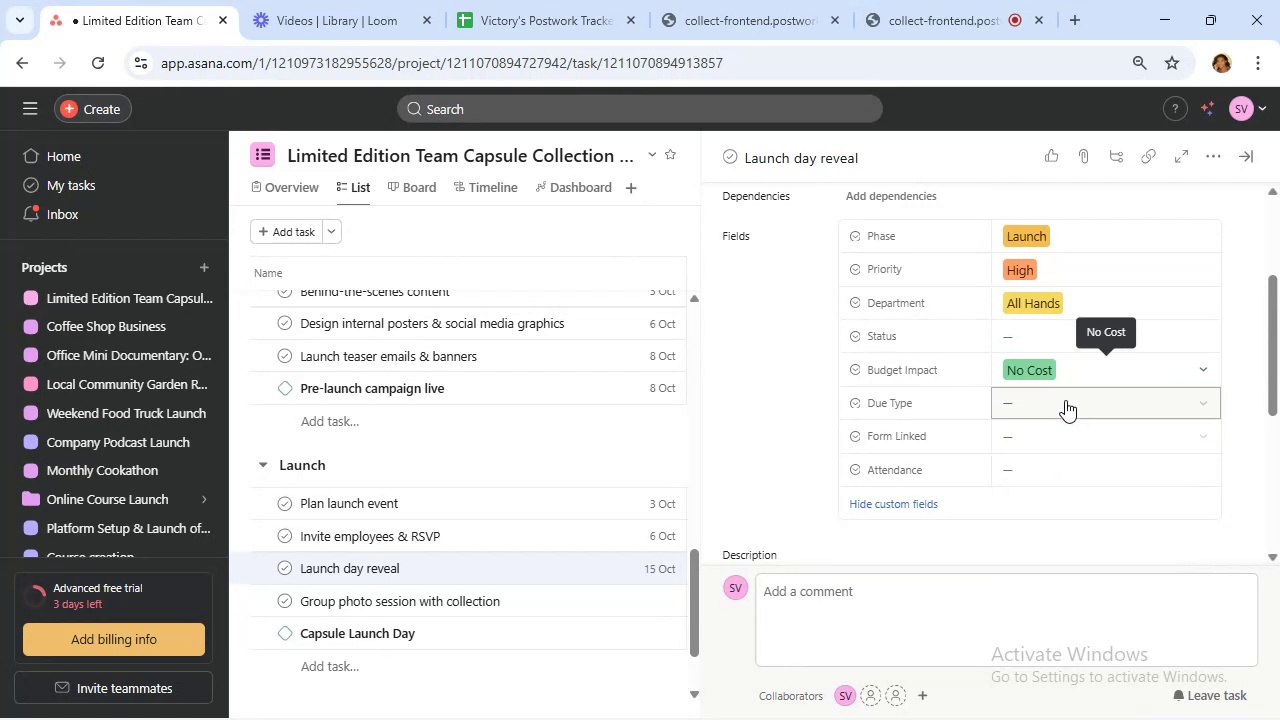 
left_click([1064, 398])
 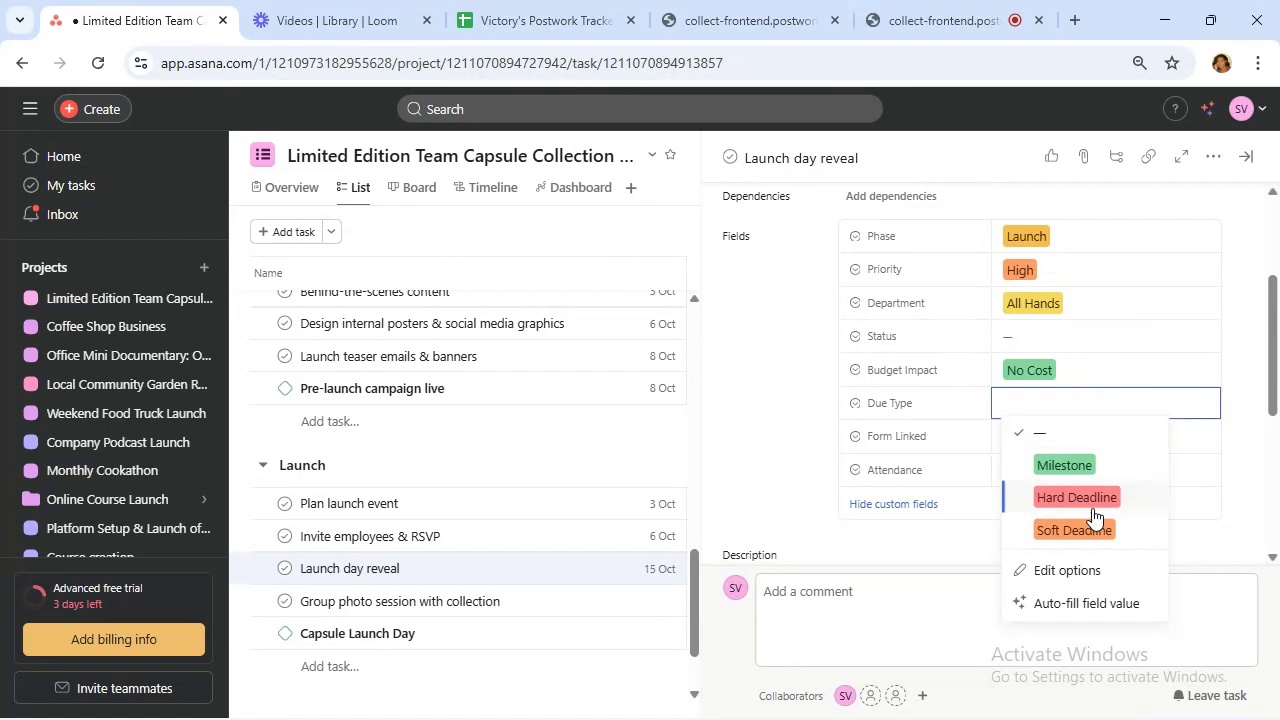 
left_click([1091, 497])
 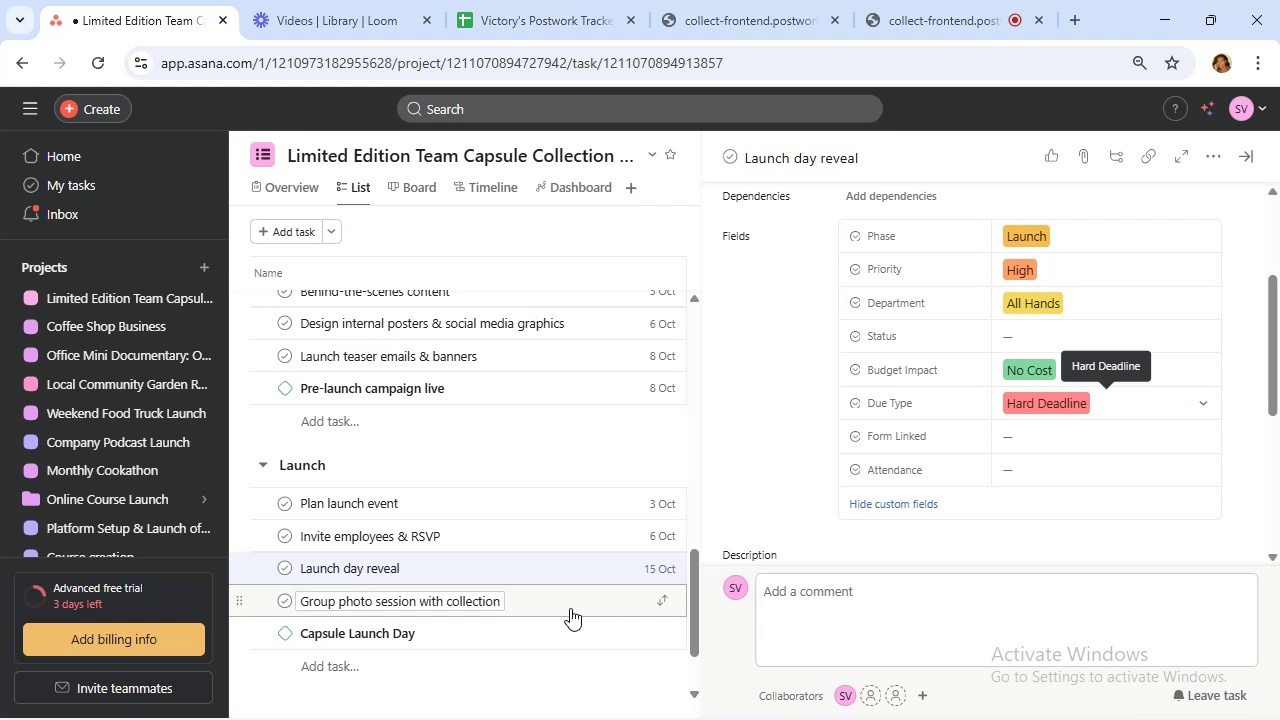 
left_click([570, 608])
 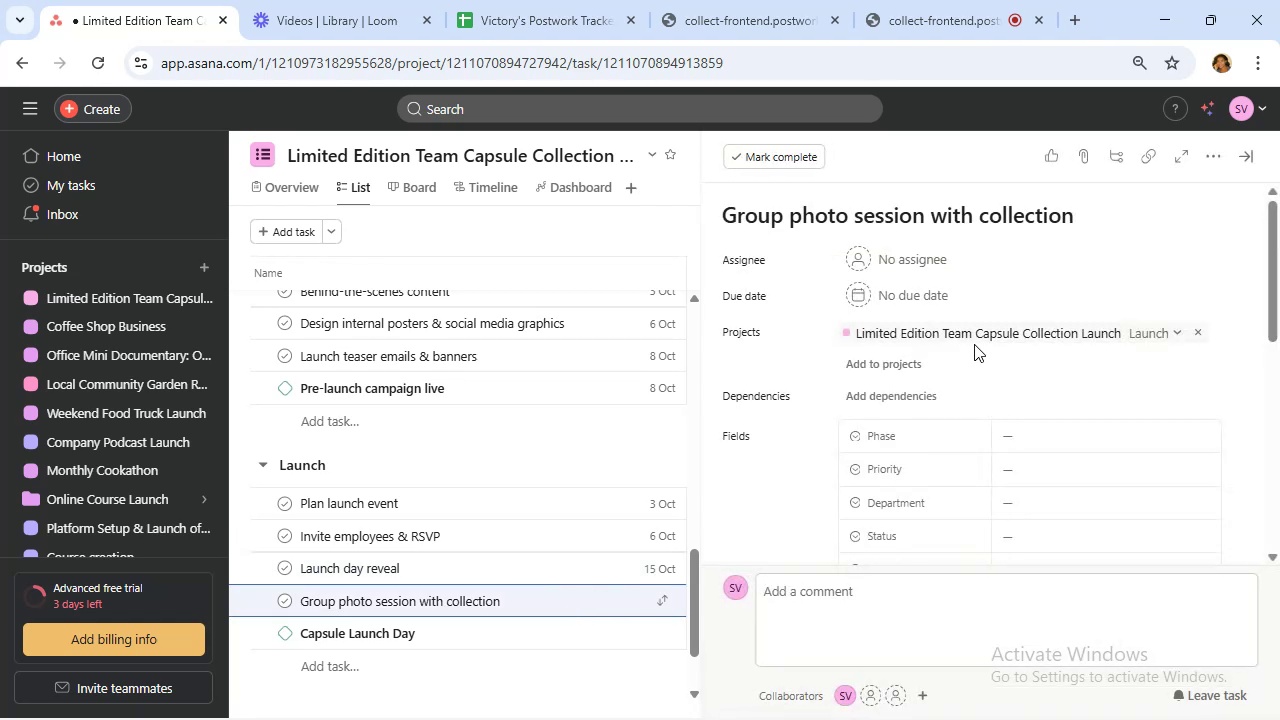 
wait(7.21)
 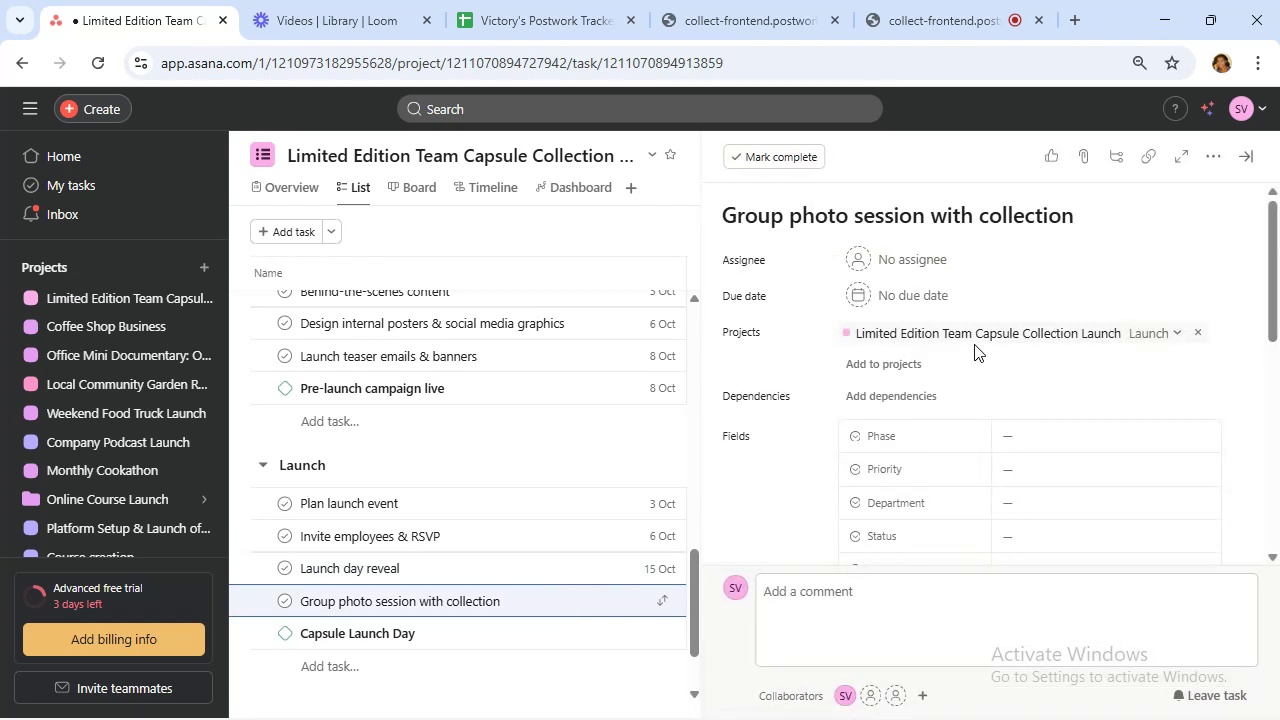 
left_click([892, 298])
 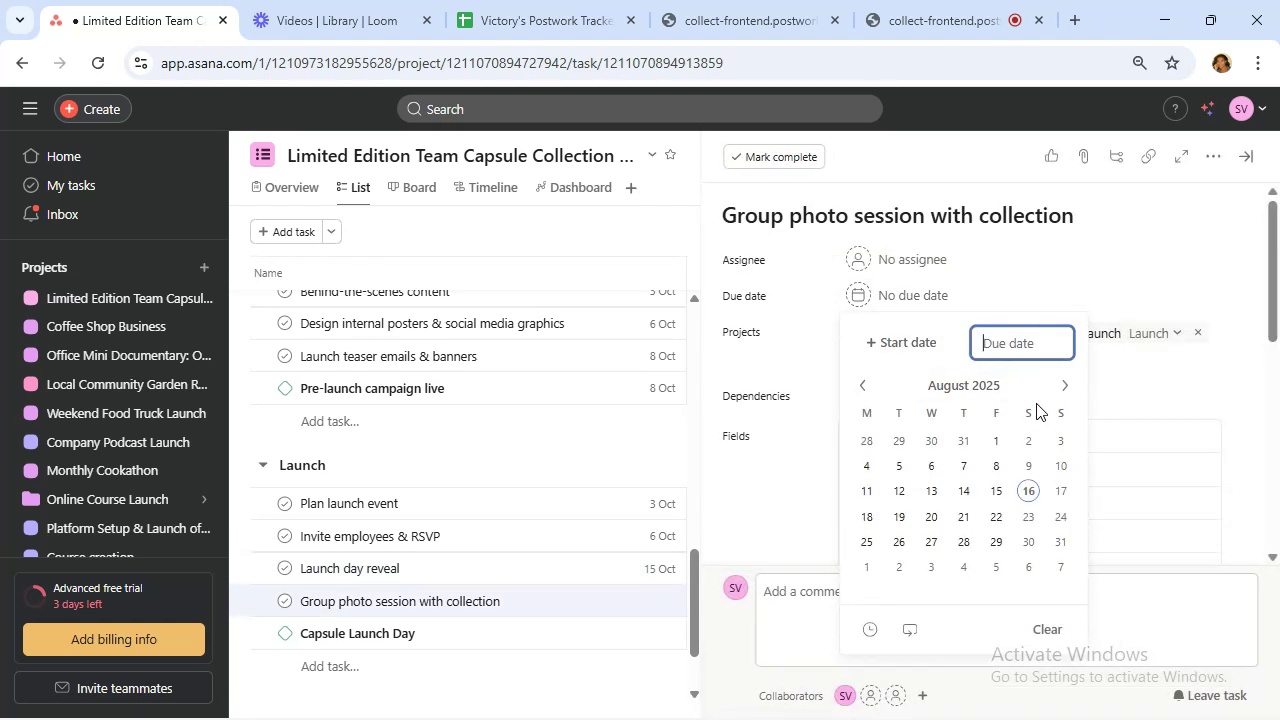 
left_click([1008, 381])
 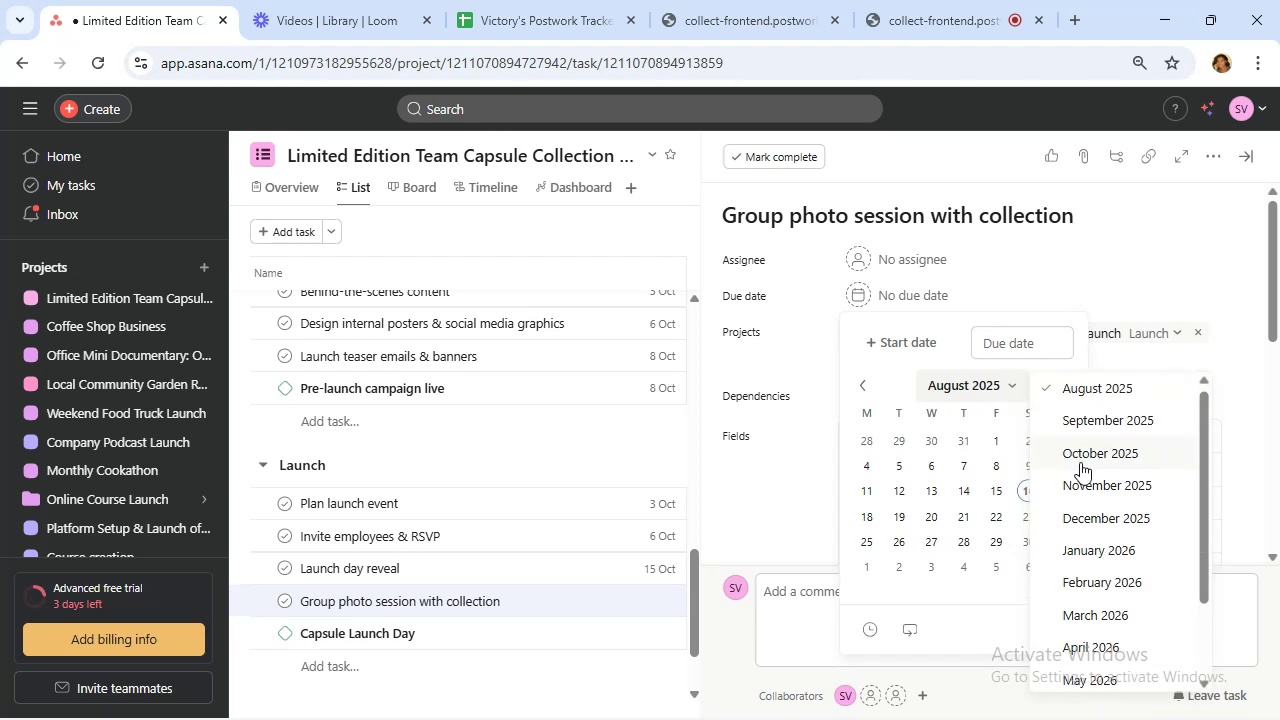 
left_click([1080, 462])
 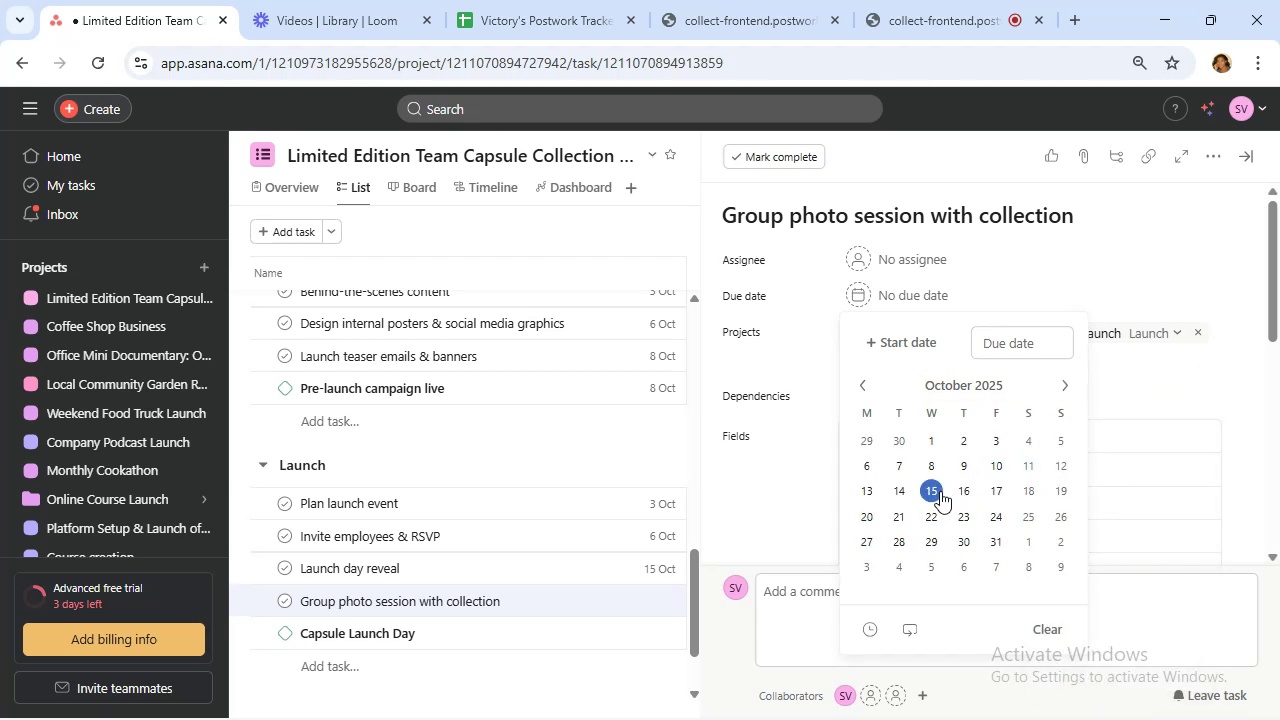 
left_click([940, 491])
 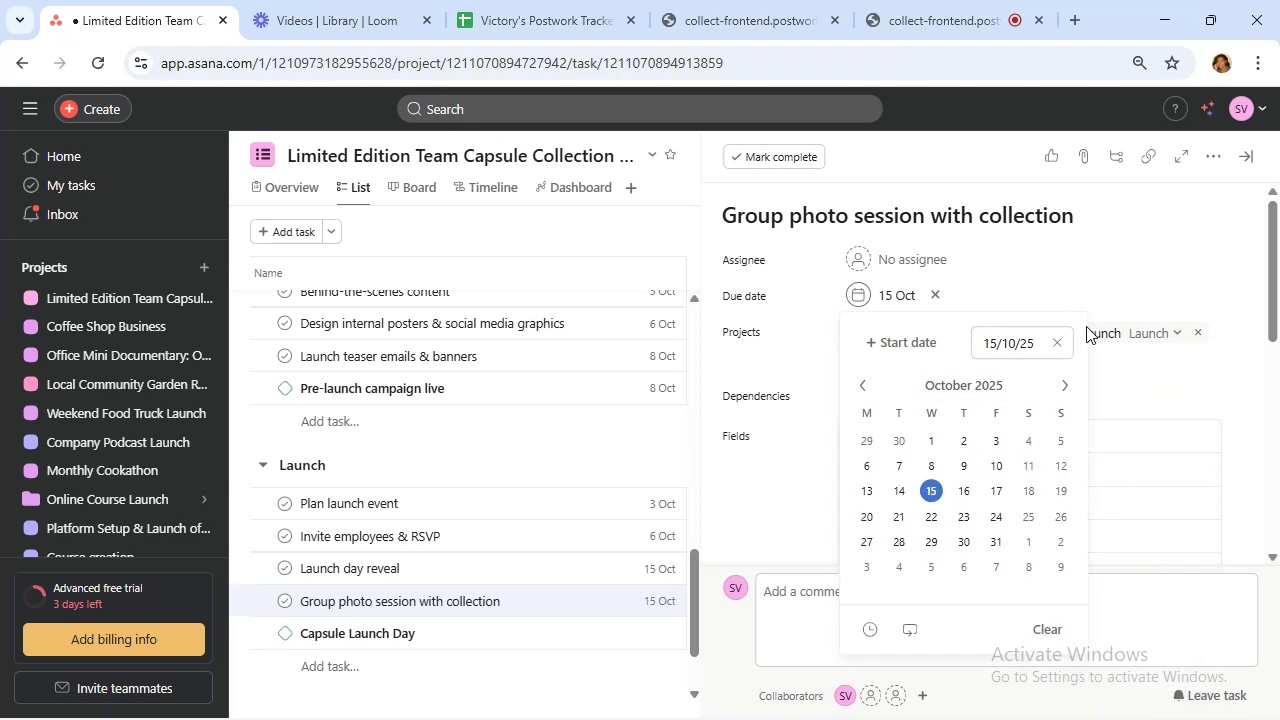 
left_click([1128, 251])
 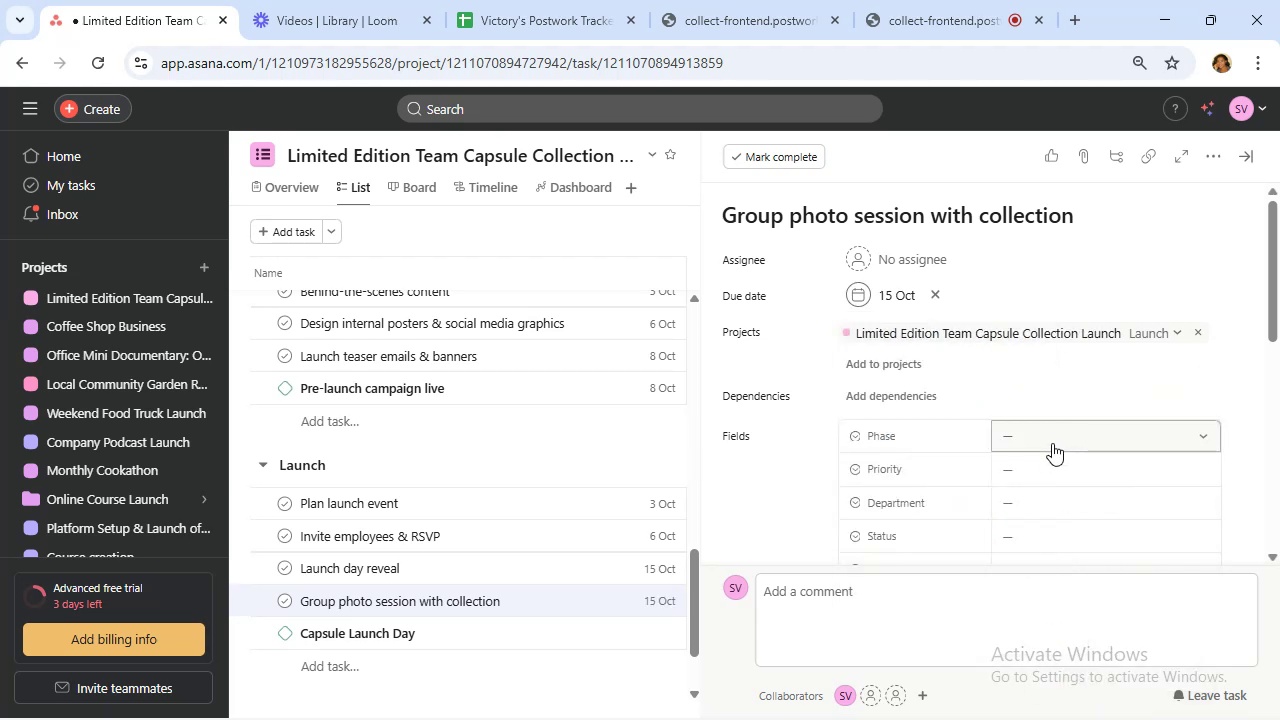 
left_click([1052, 443])
 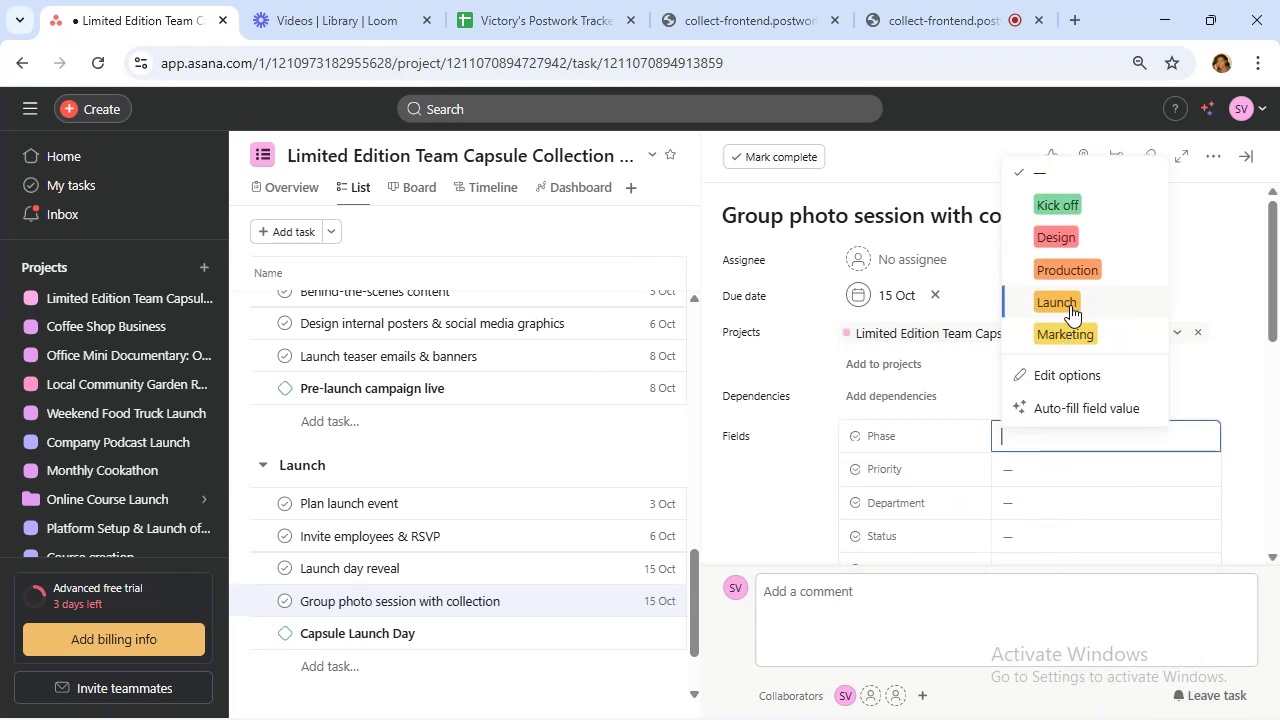 
left_click([1070, 305])
 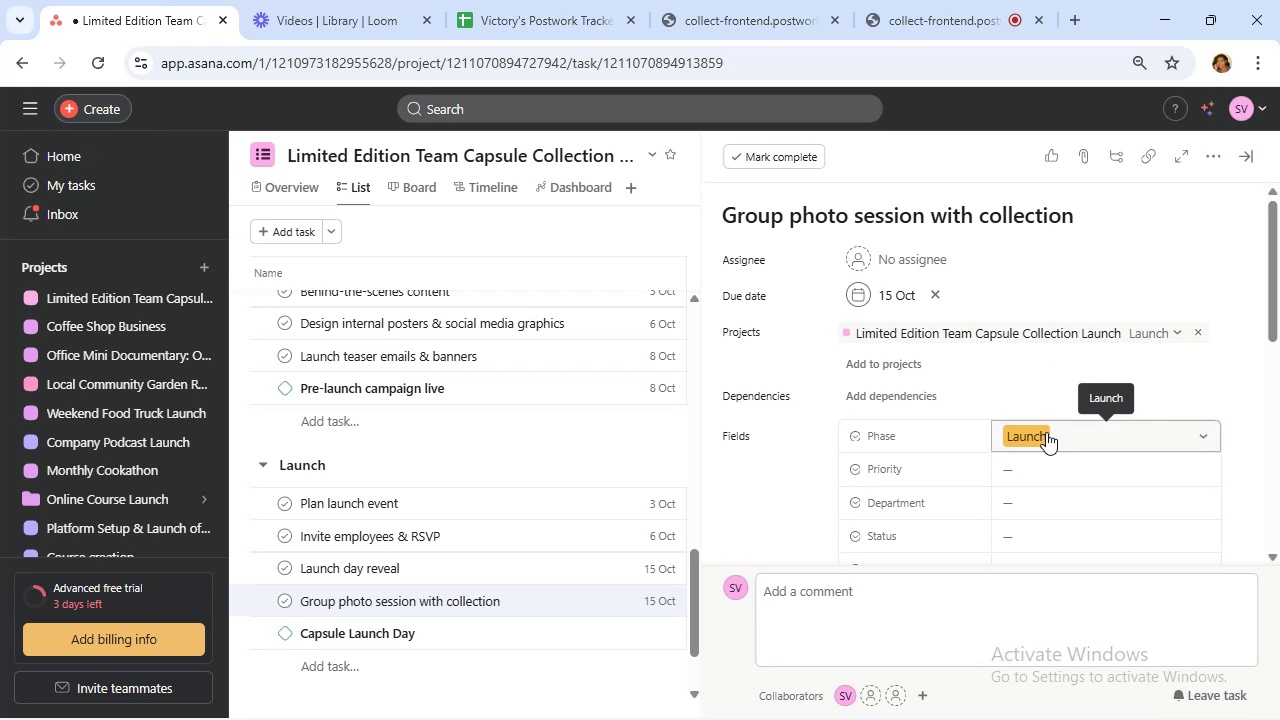 
left_click([1047, 454])
 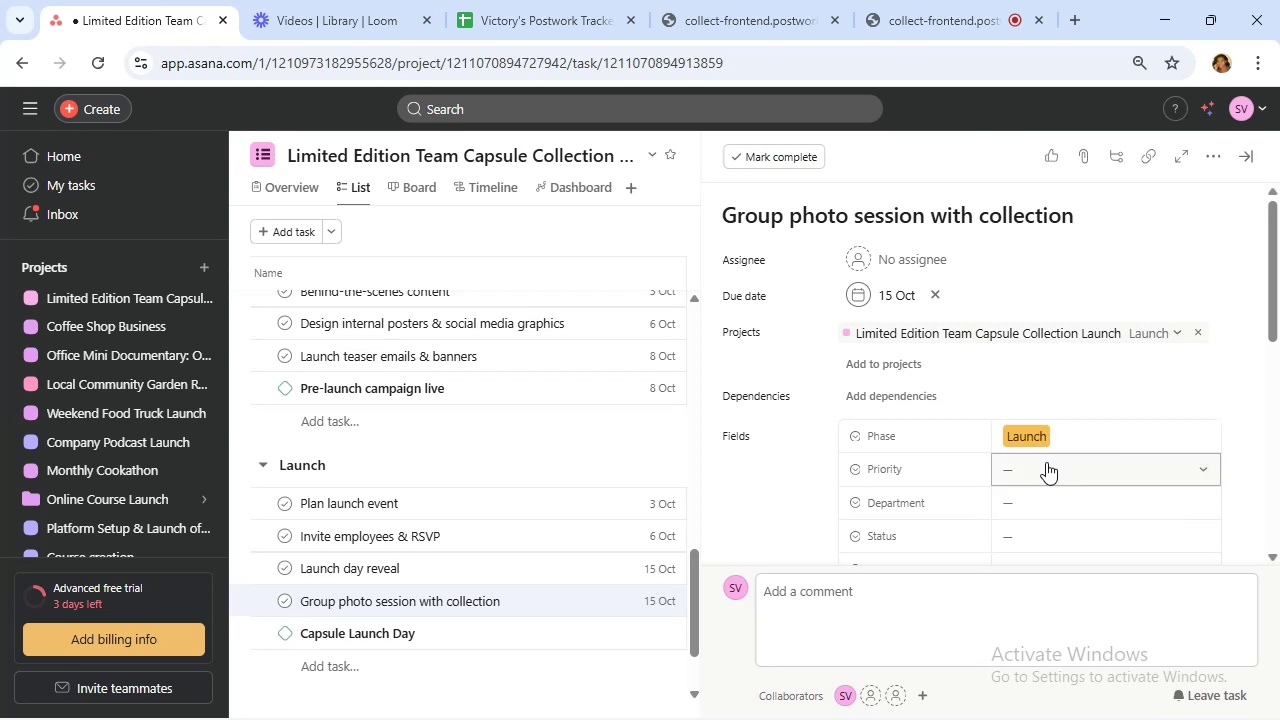 
left_click([1046, 463])
 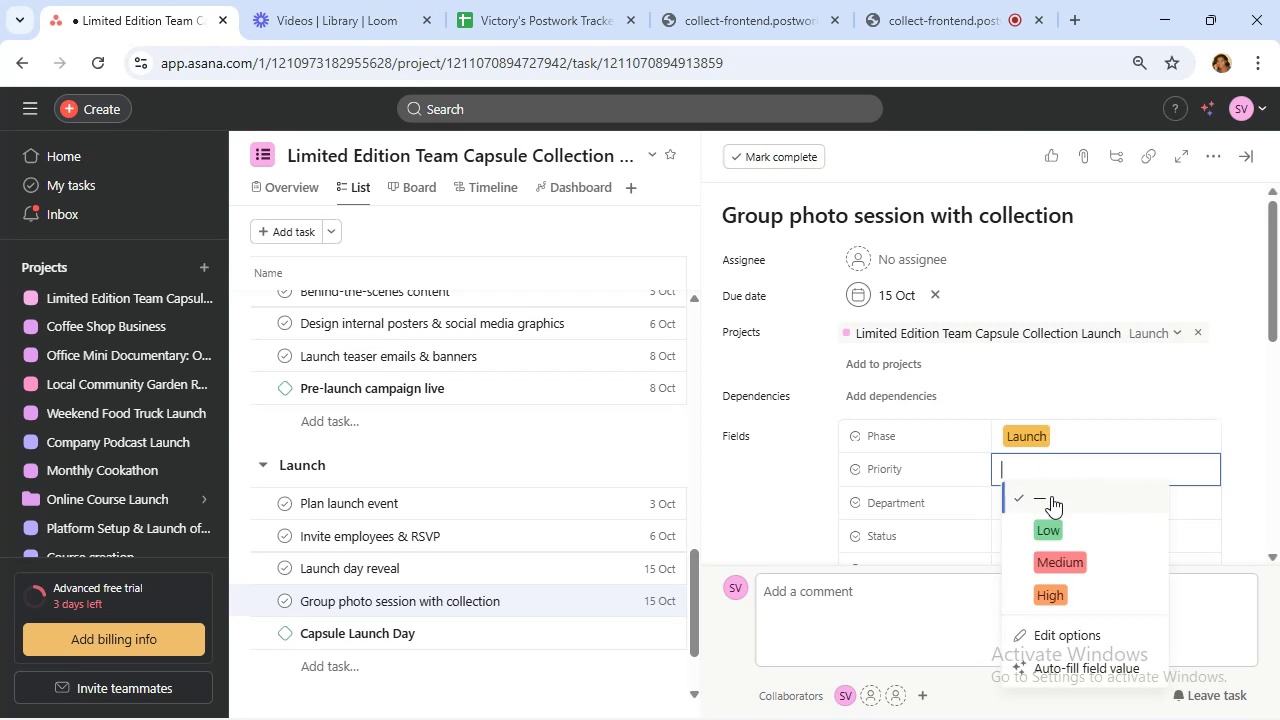 
left_click([1064, 515])
 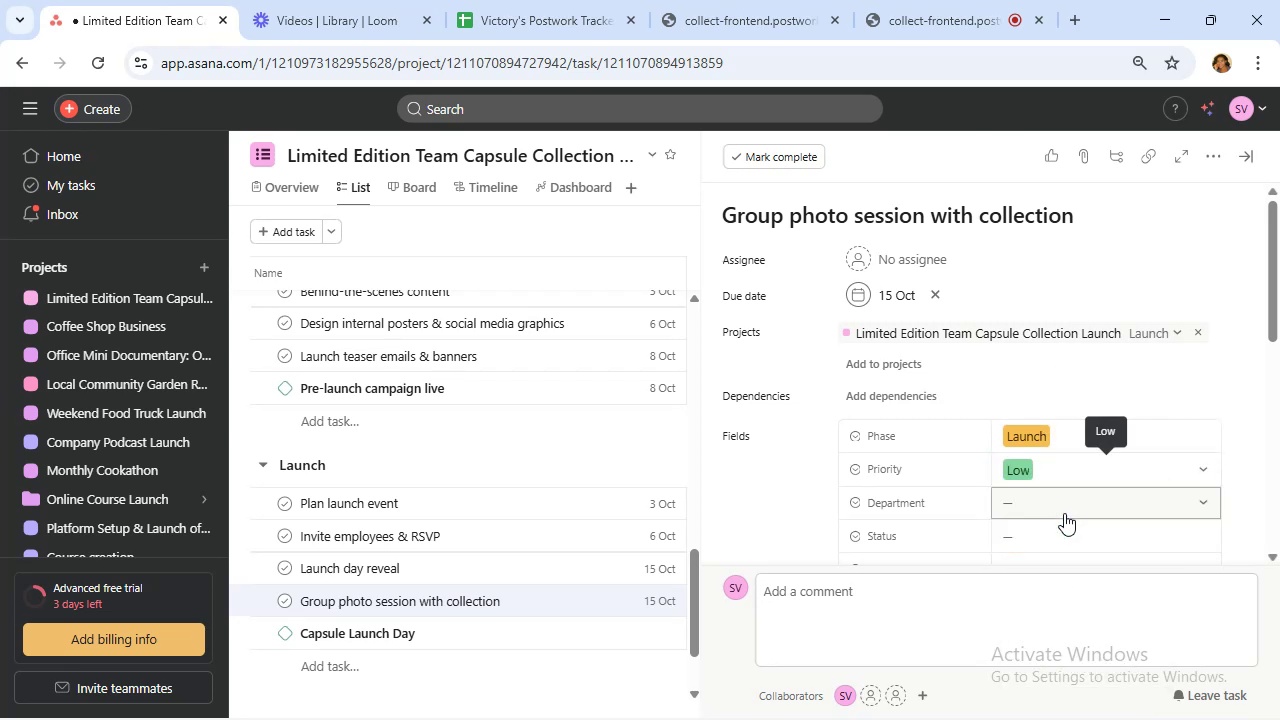 
left_click([1064, 513])
 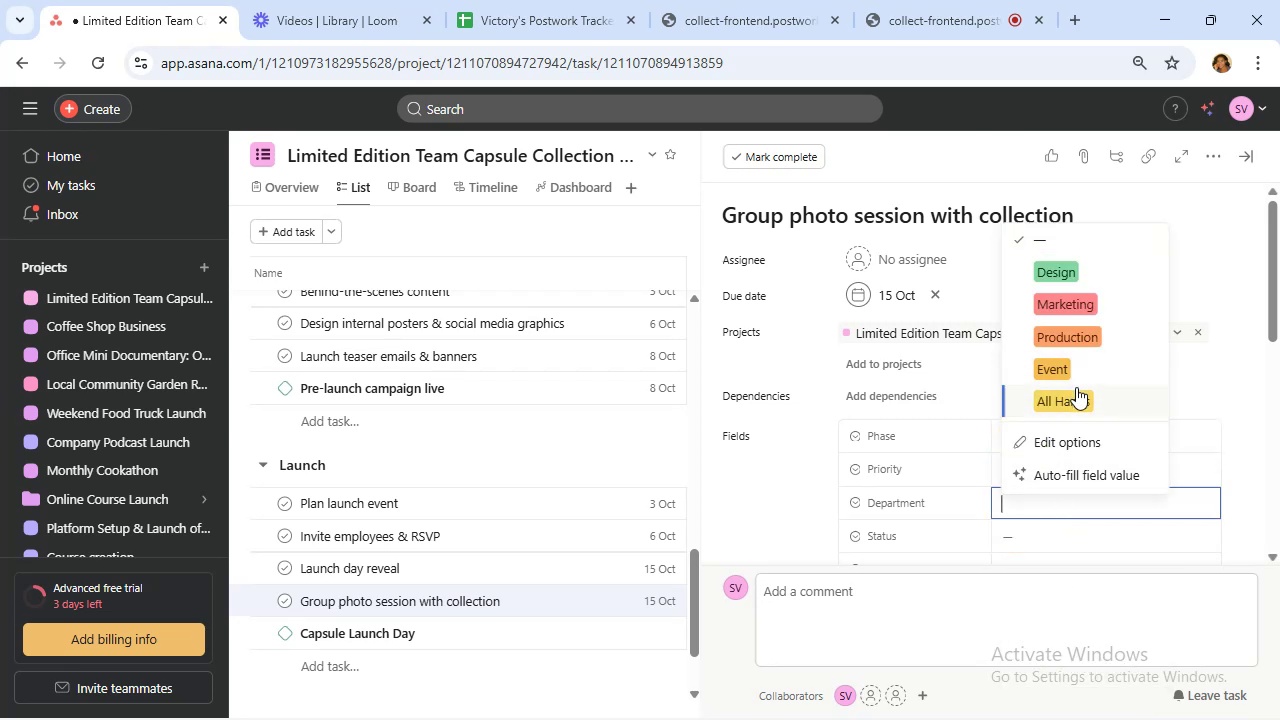 
left_click([1077, 394])
 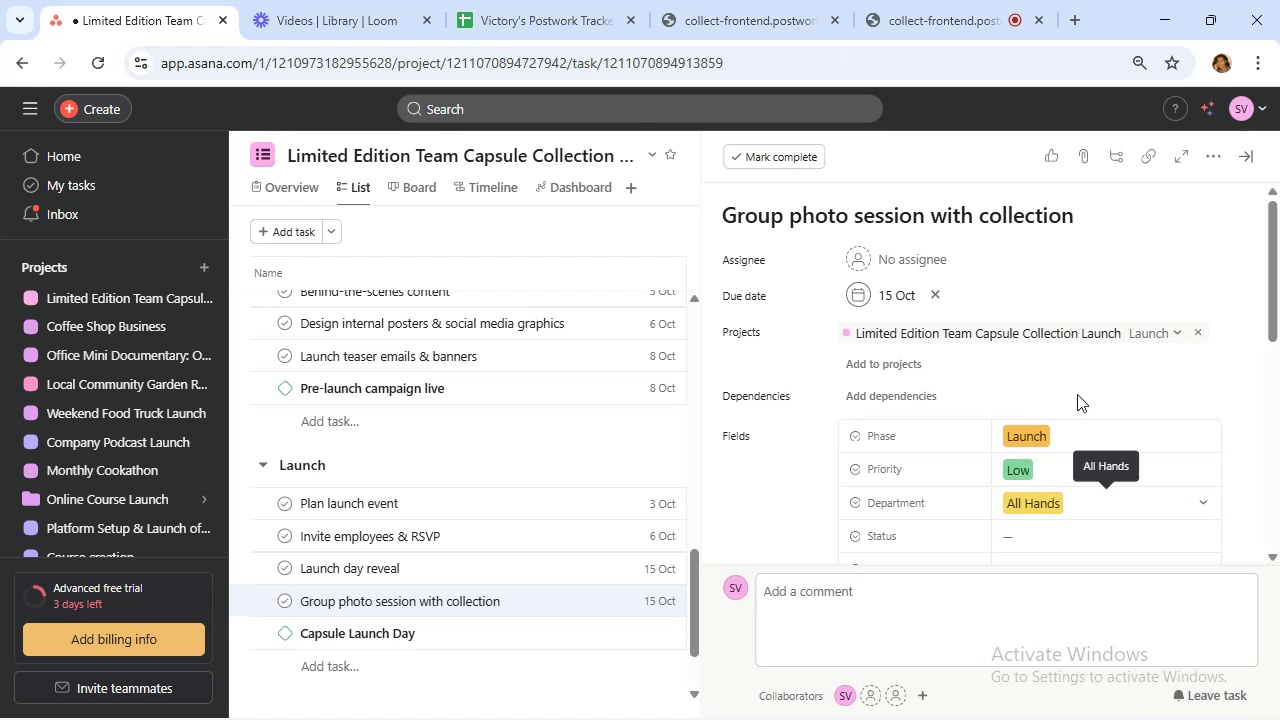 
wait(6.0)
 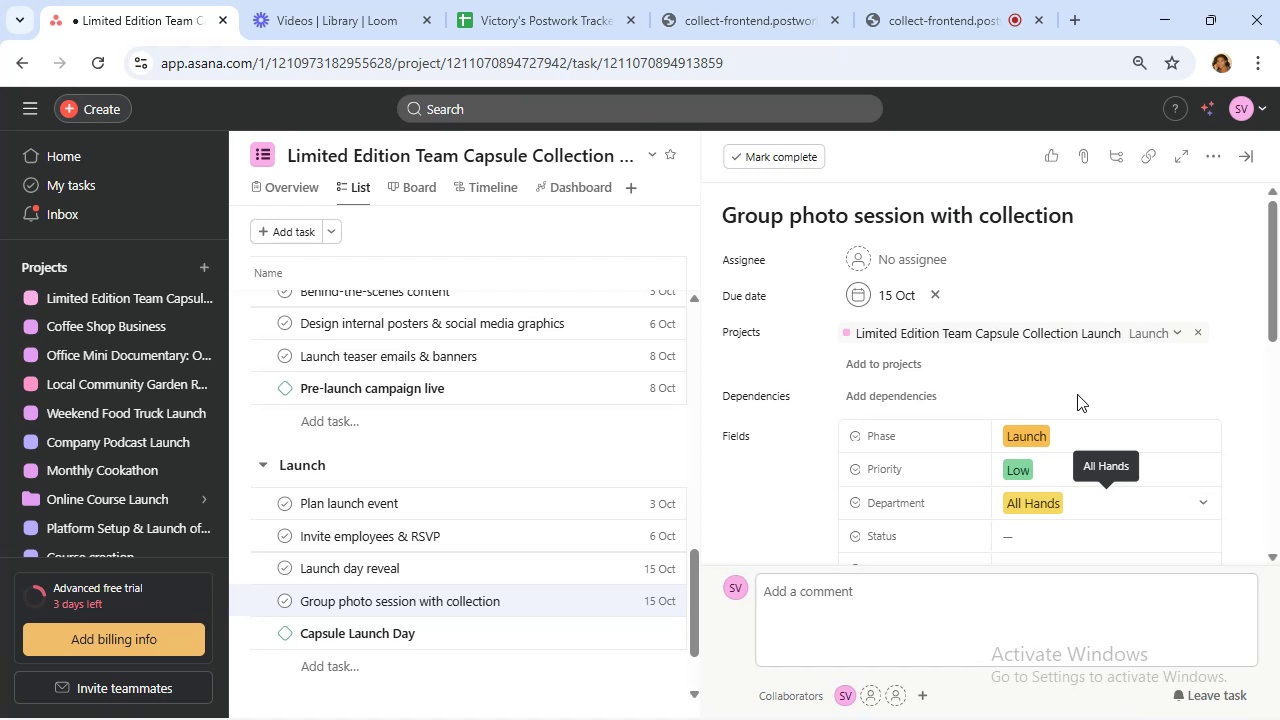 
scroll: coordinate [1077, 401], scroll_direction: down, amount: 2.0
 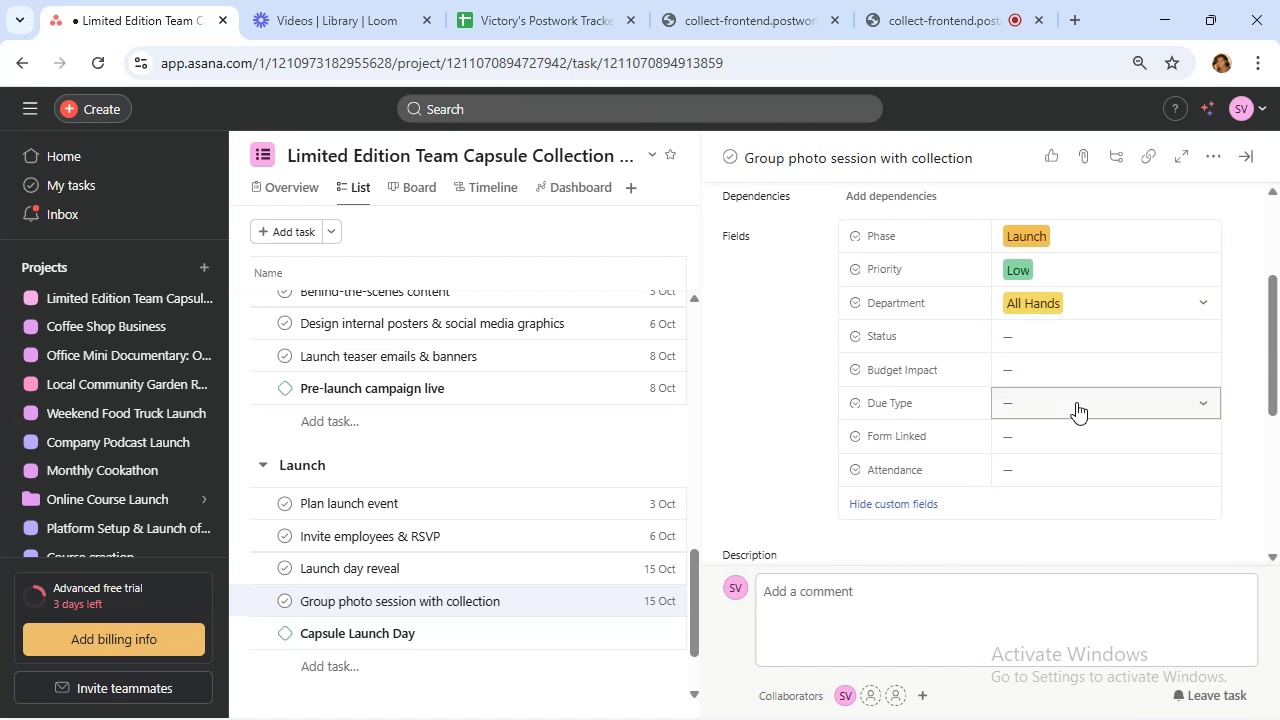 
left_click([1076, 402])
 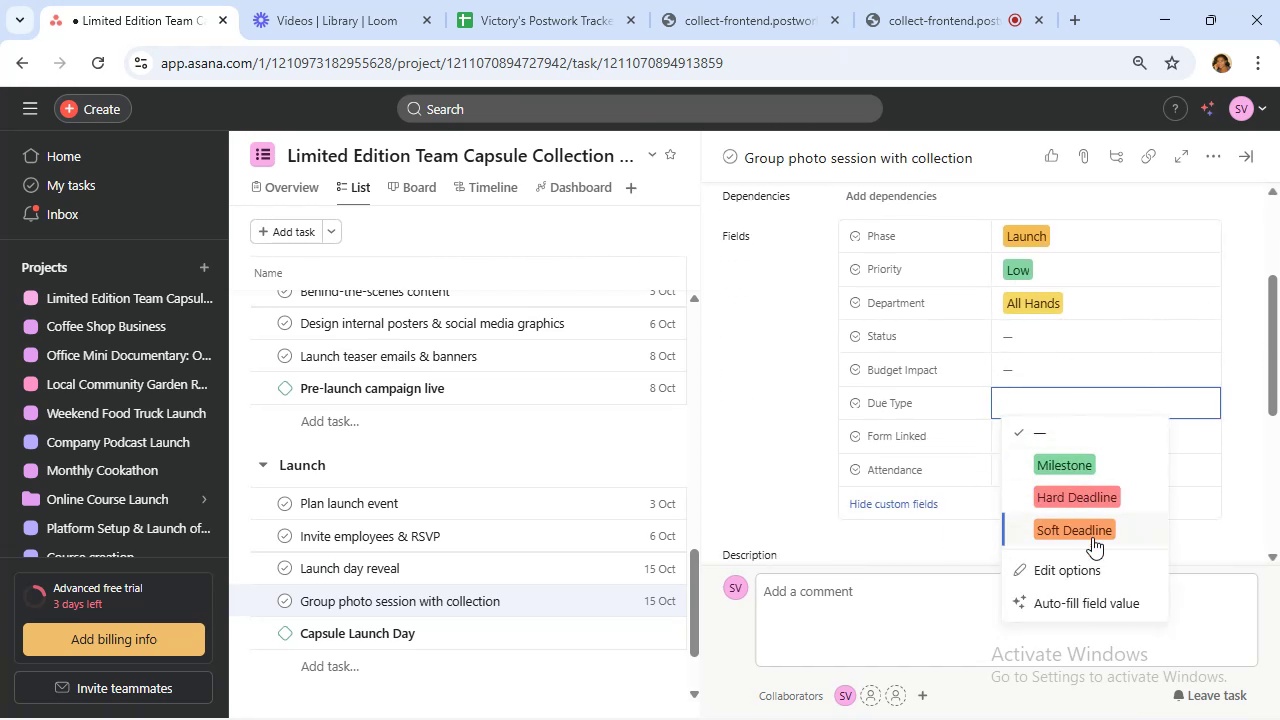 
left_click([1087, 529])
 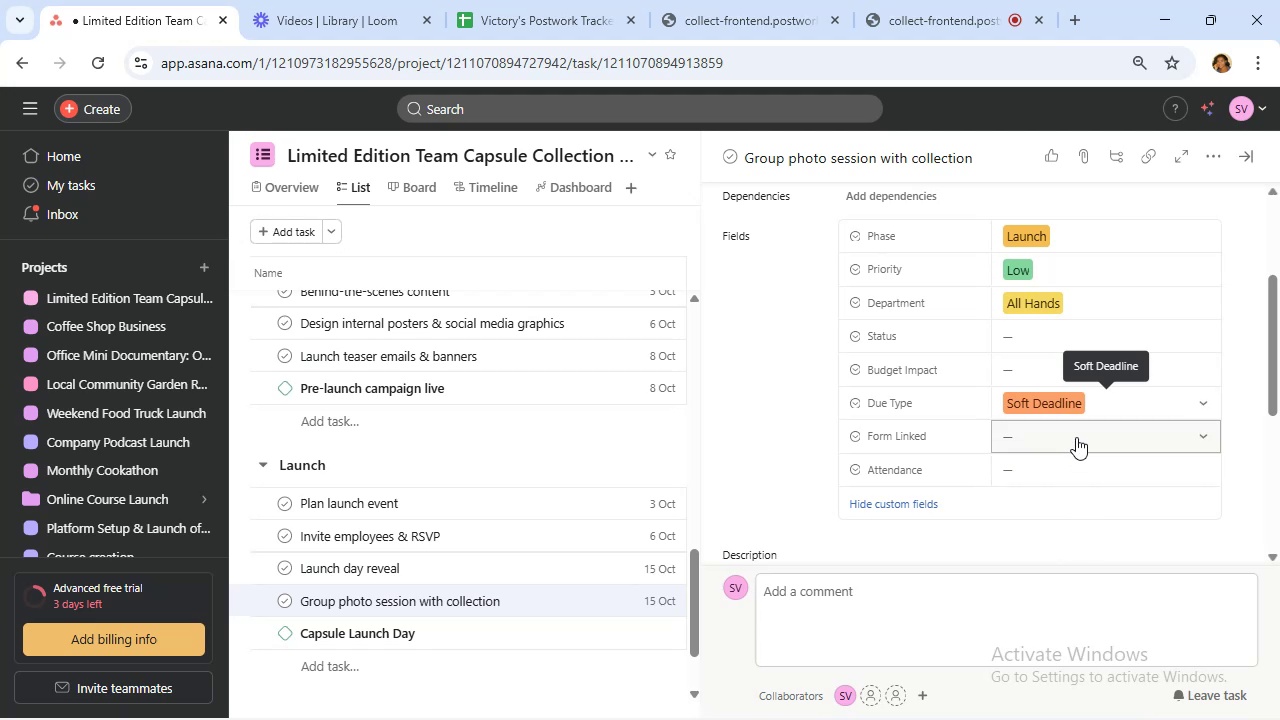 
left_click([1071, 367])
 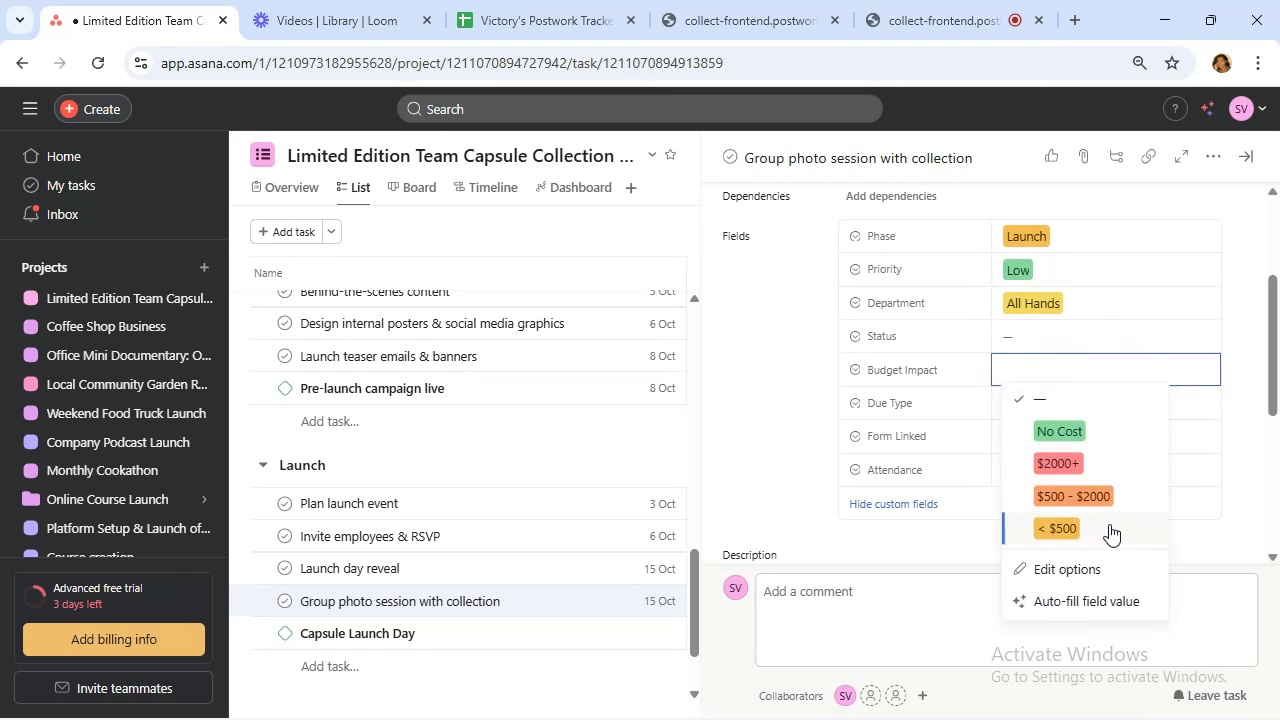 
left_click([1109, 524])
 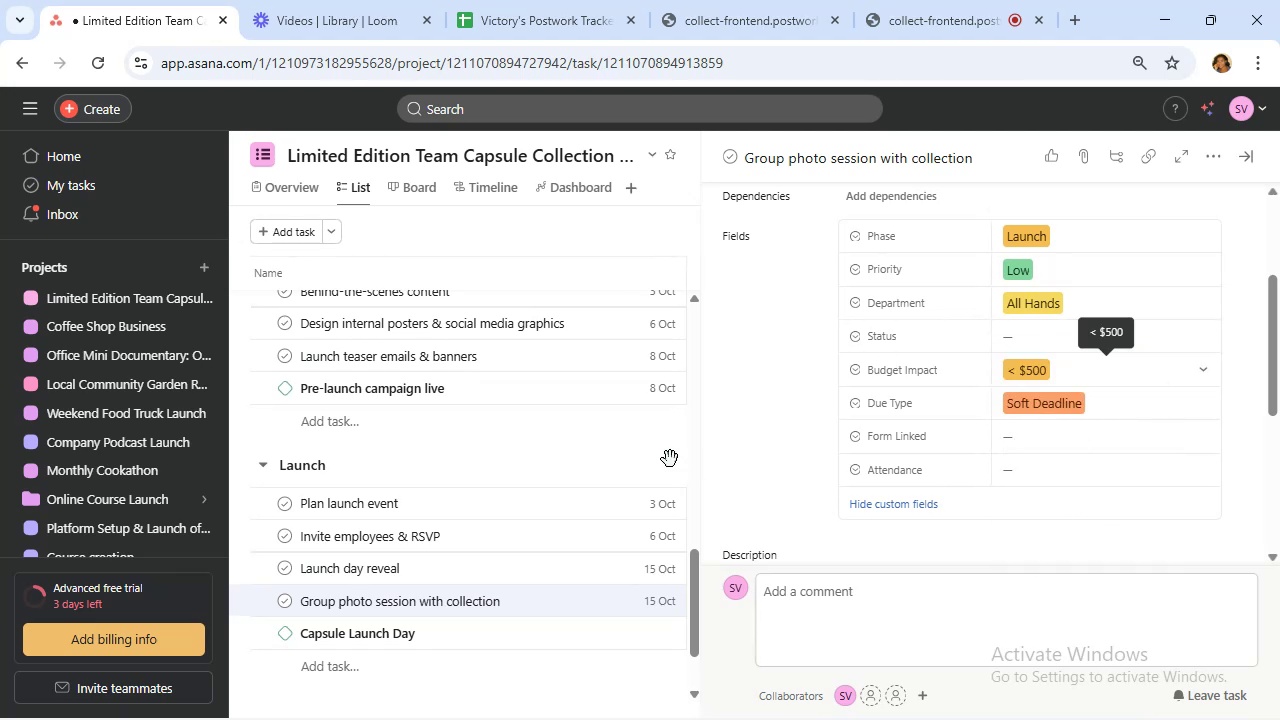 
scroll: coordinate [640, 459], scroll_direction: down, amount: 2.0
 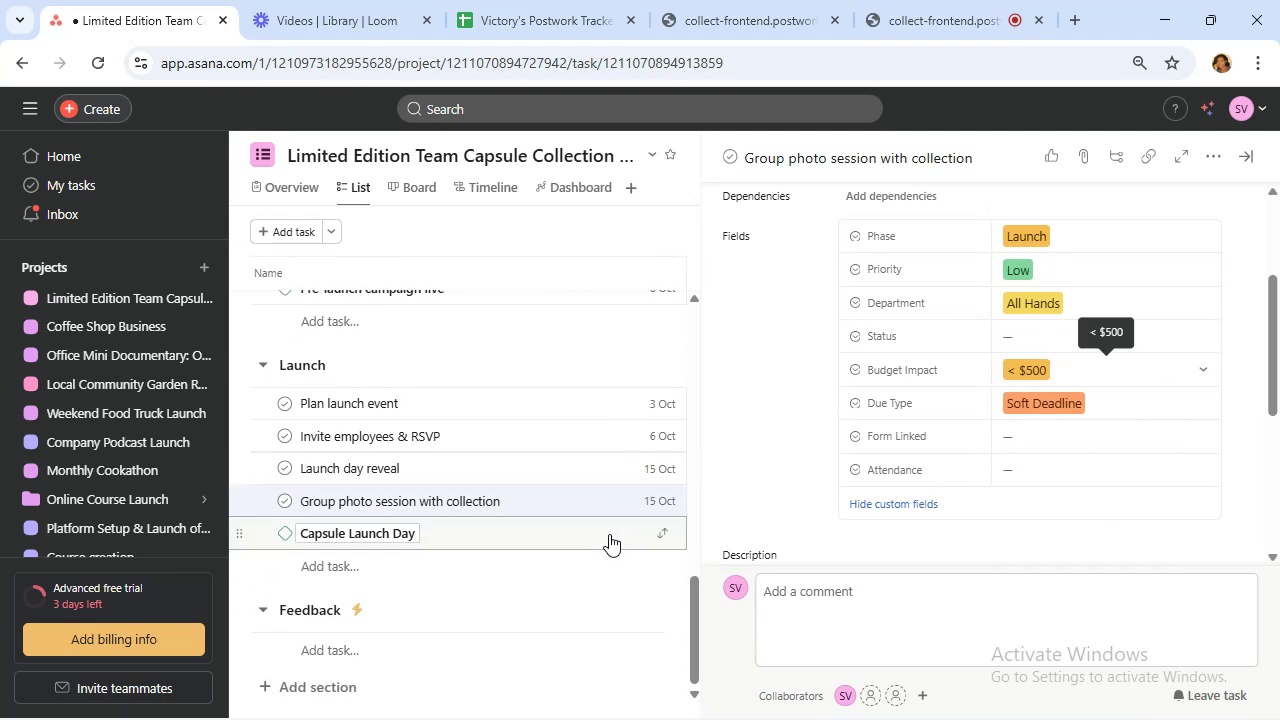 
left_click([609, 534])
 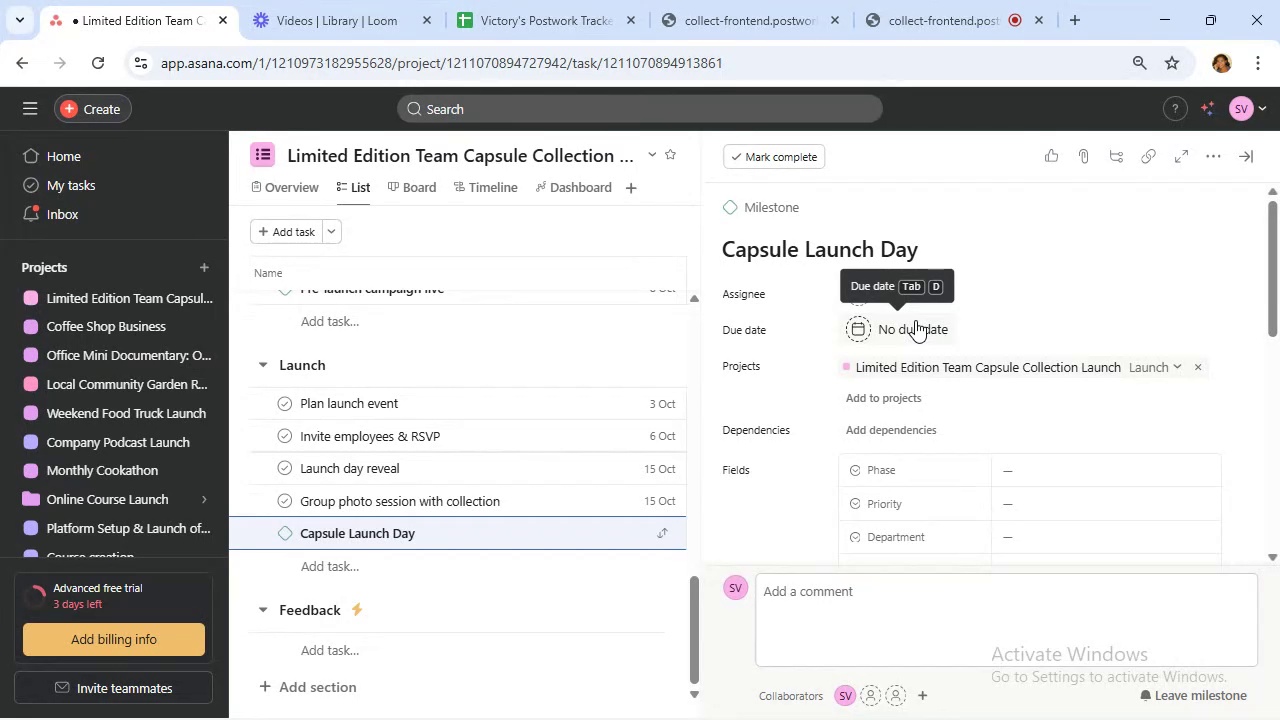 
left_click([915, 320])
 